 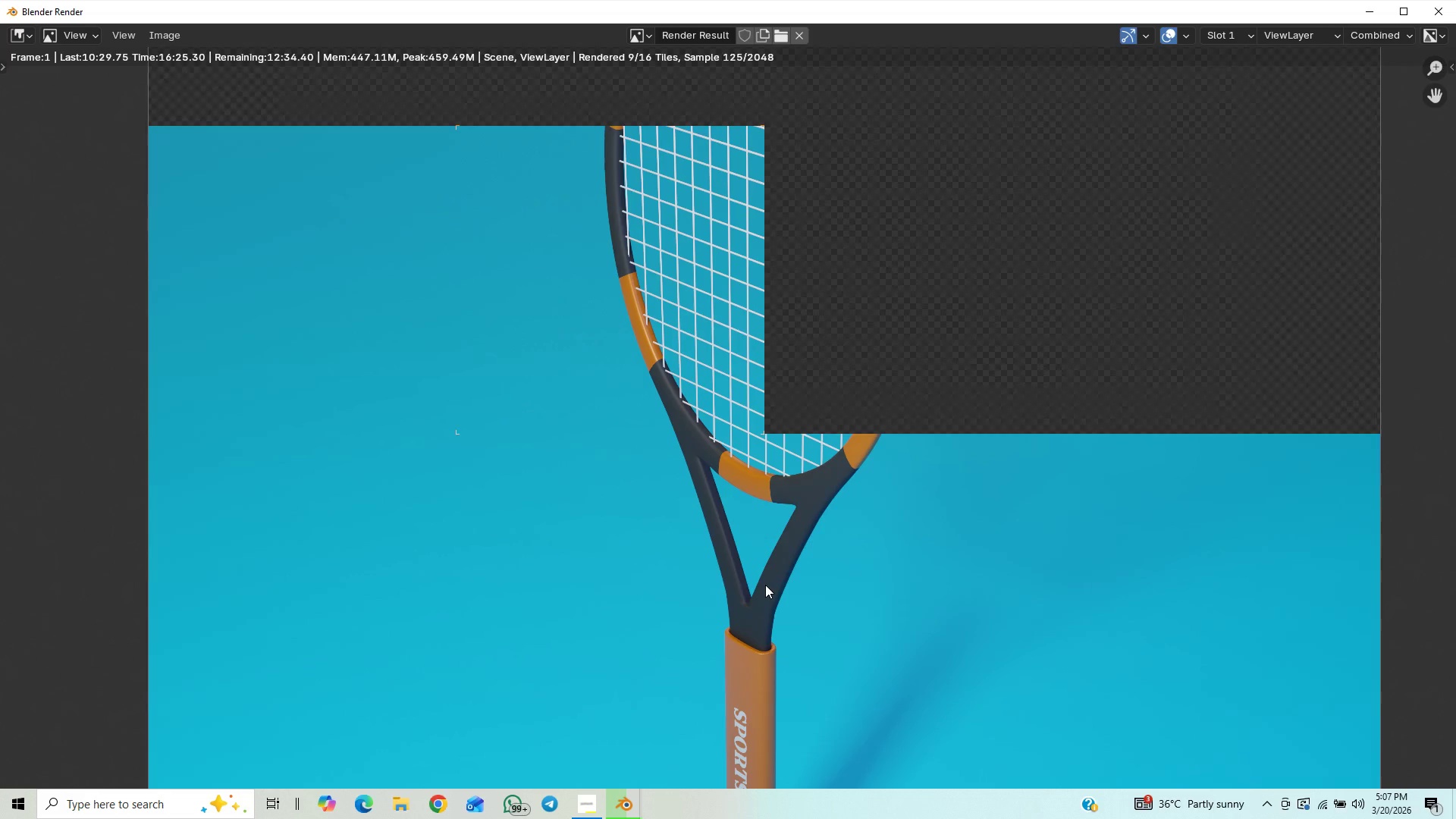 
scroll: coordinate [780, 477], scroll_direction: up, amount: 10.0
 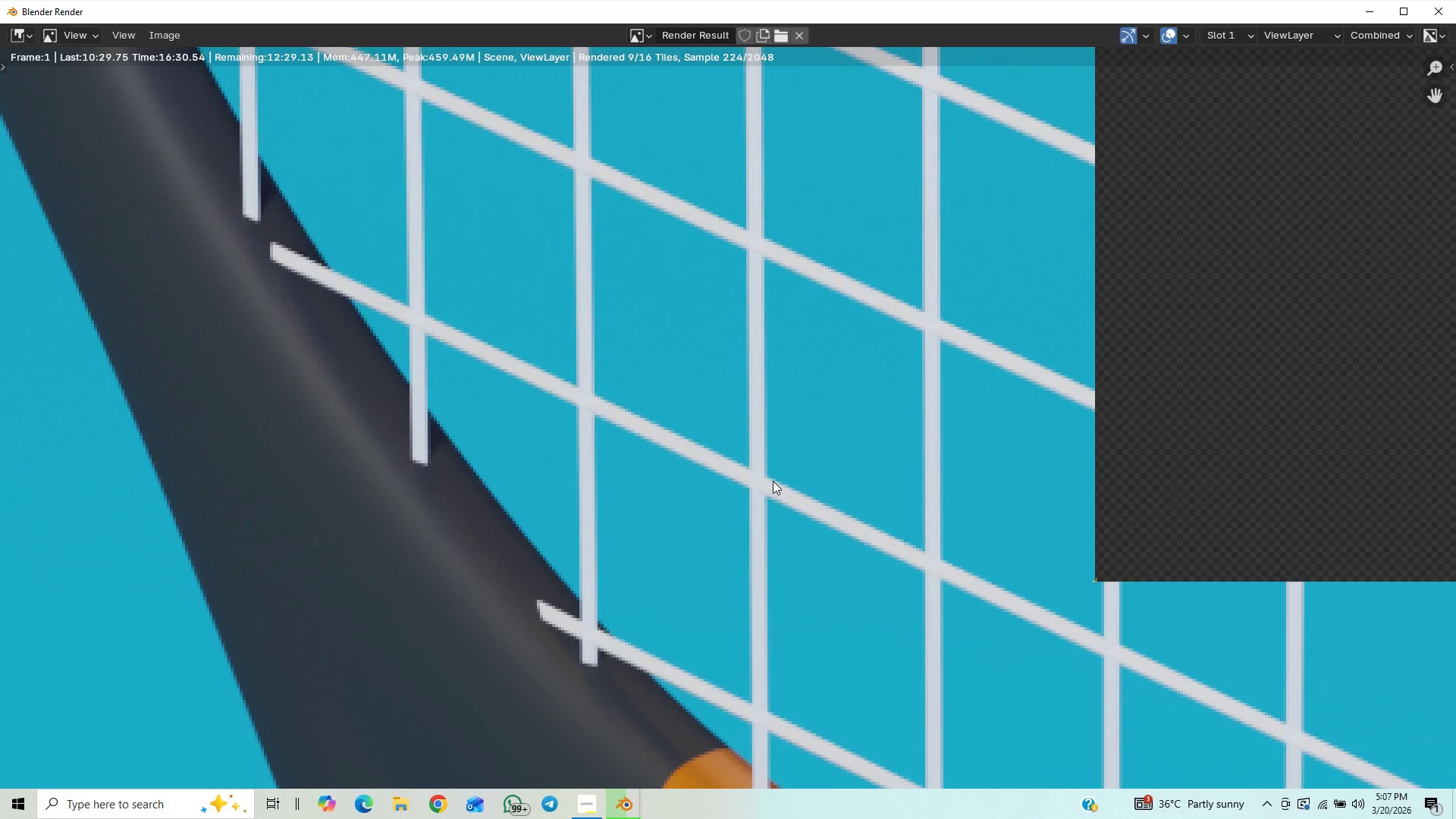 
scroll: coordinate [773, 482], scroll_direction: down, amount: 29.0
 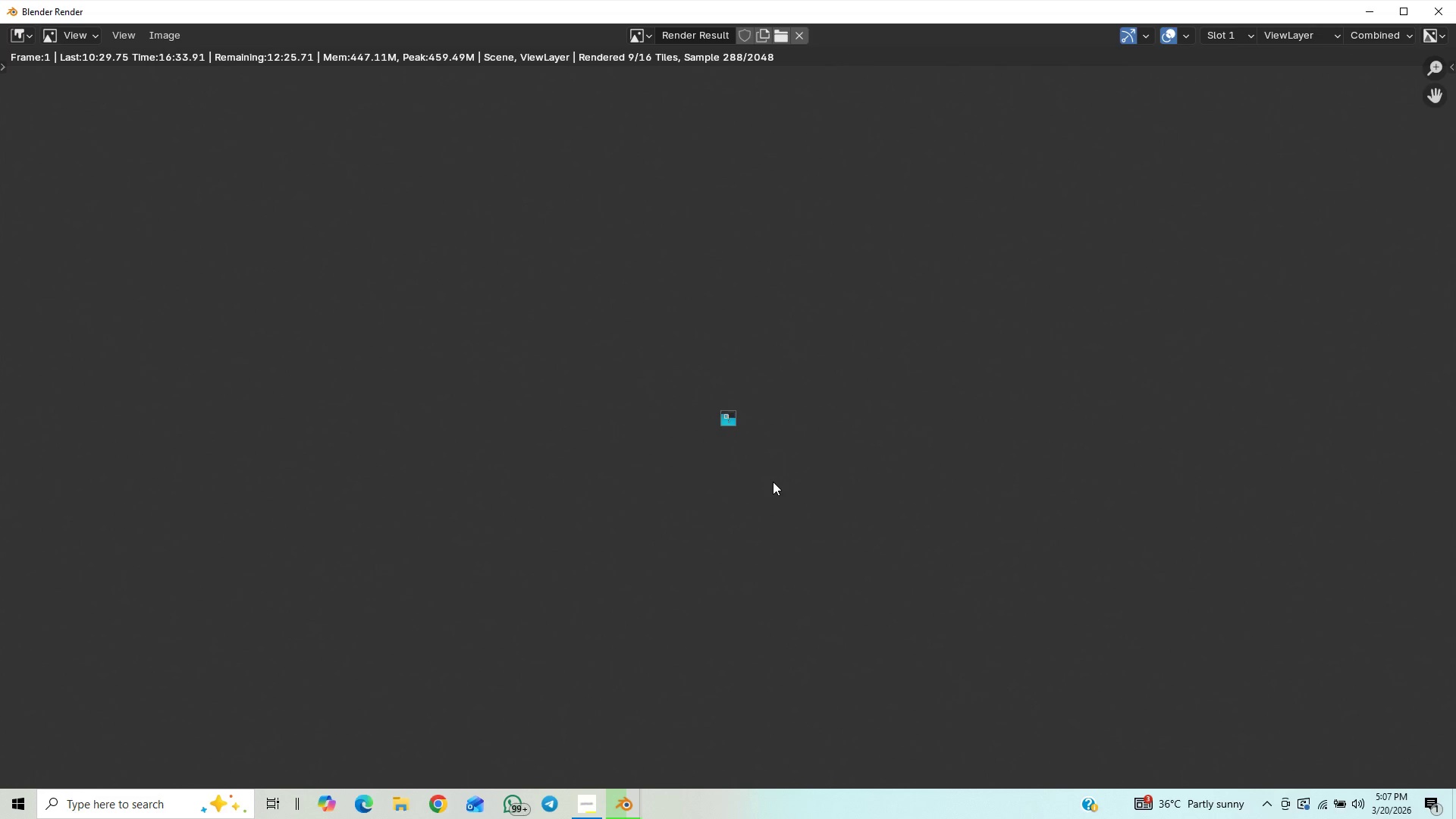 
scroll: coordinate [773, 482], scroll_direction: up, amount: 11.0
 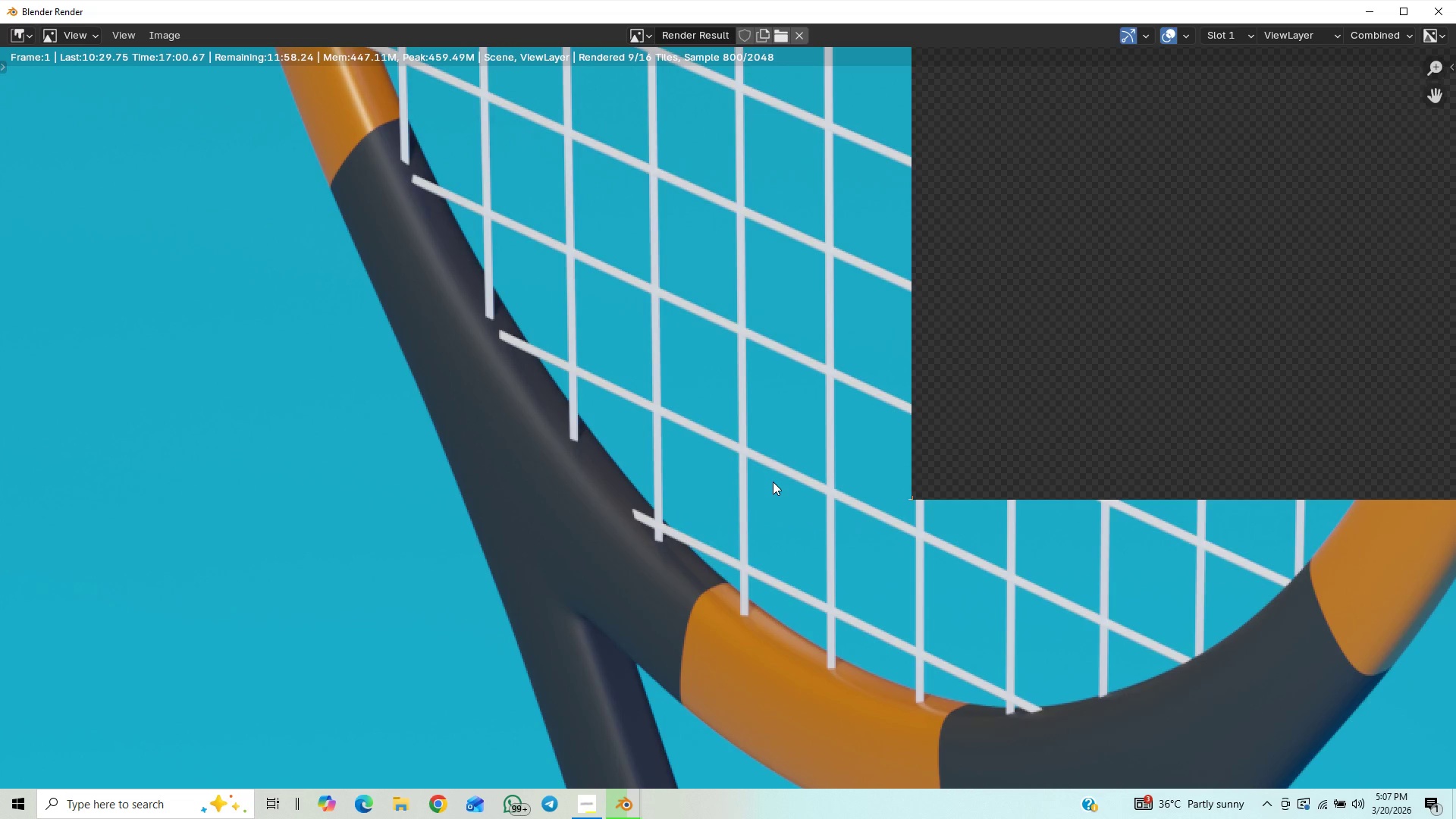 
wait(30.19)
 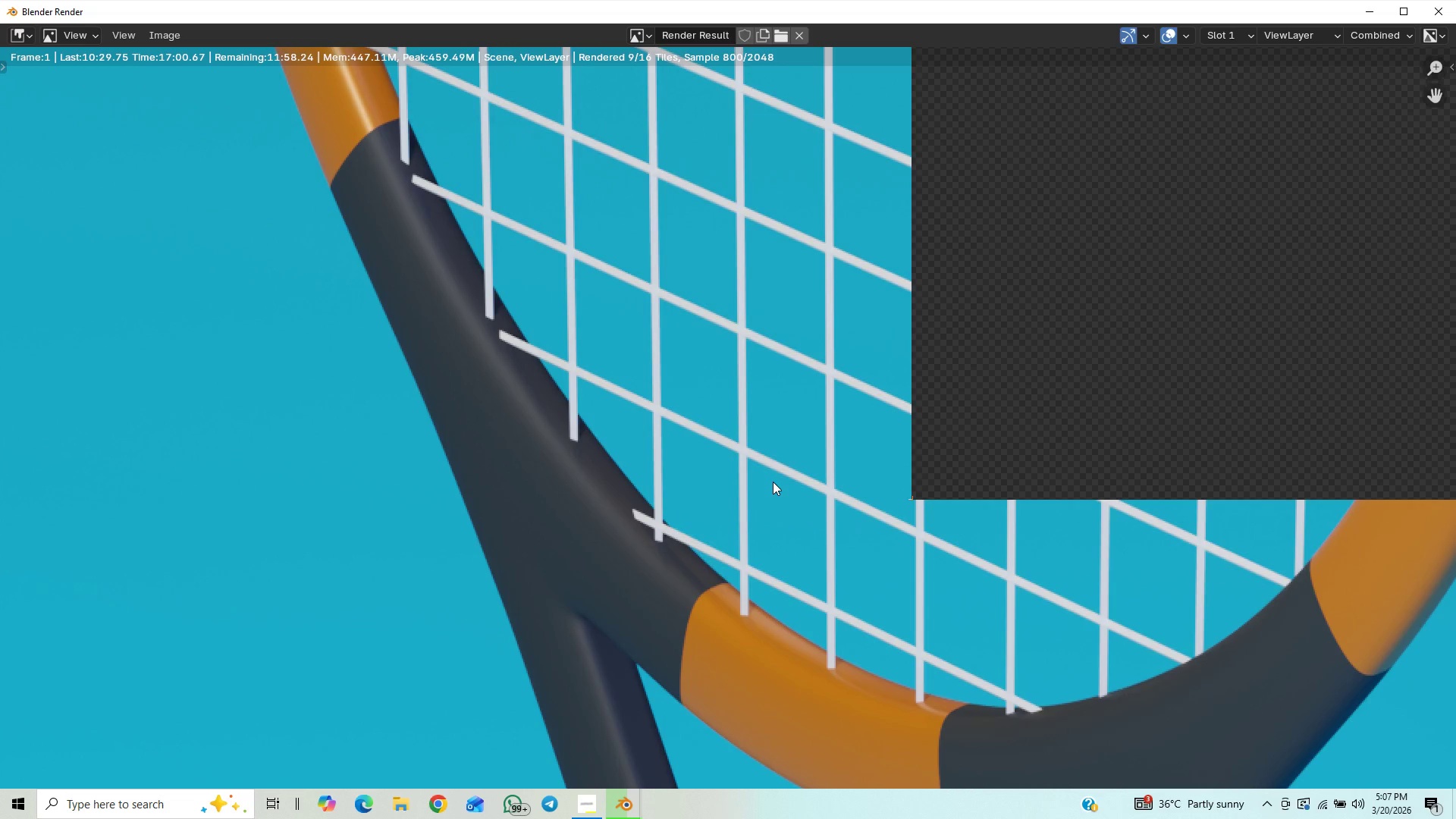 
scroll: coordinate [772, 482], scroll_direction: down, amount: 1.0
 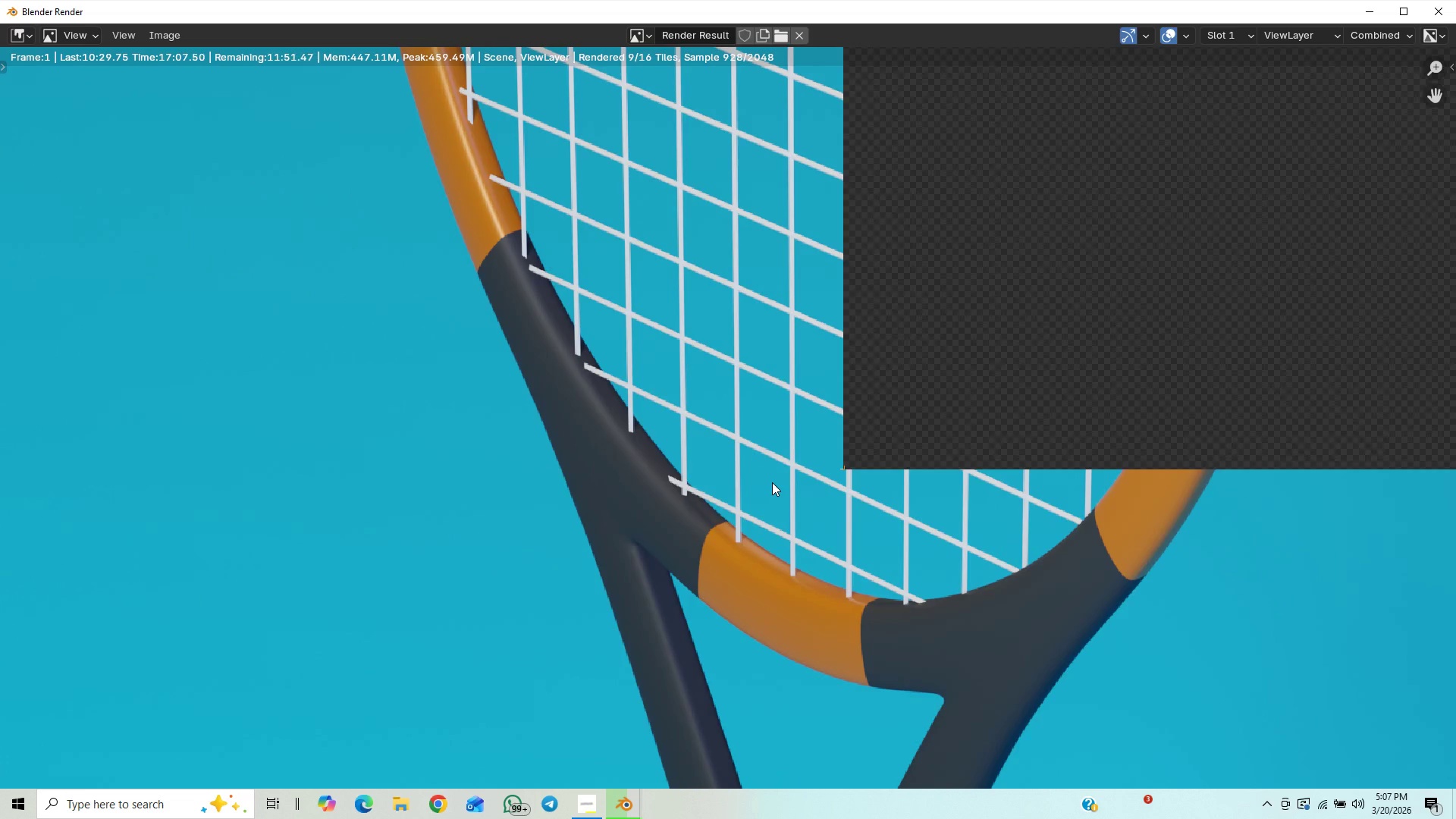 
scroll: coordinate [772, 482], scroll_direction: up, amount: 1.0
 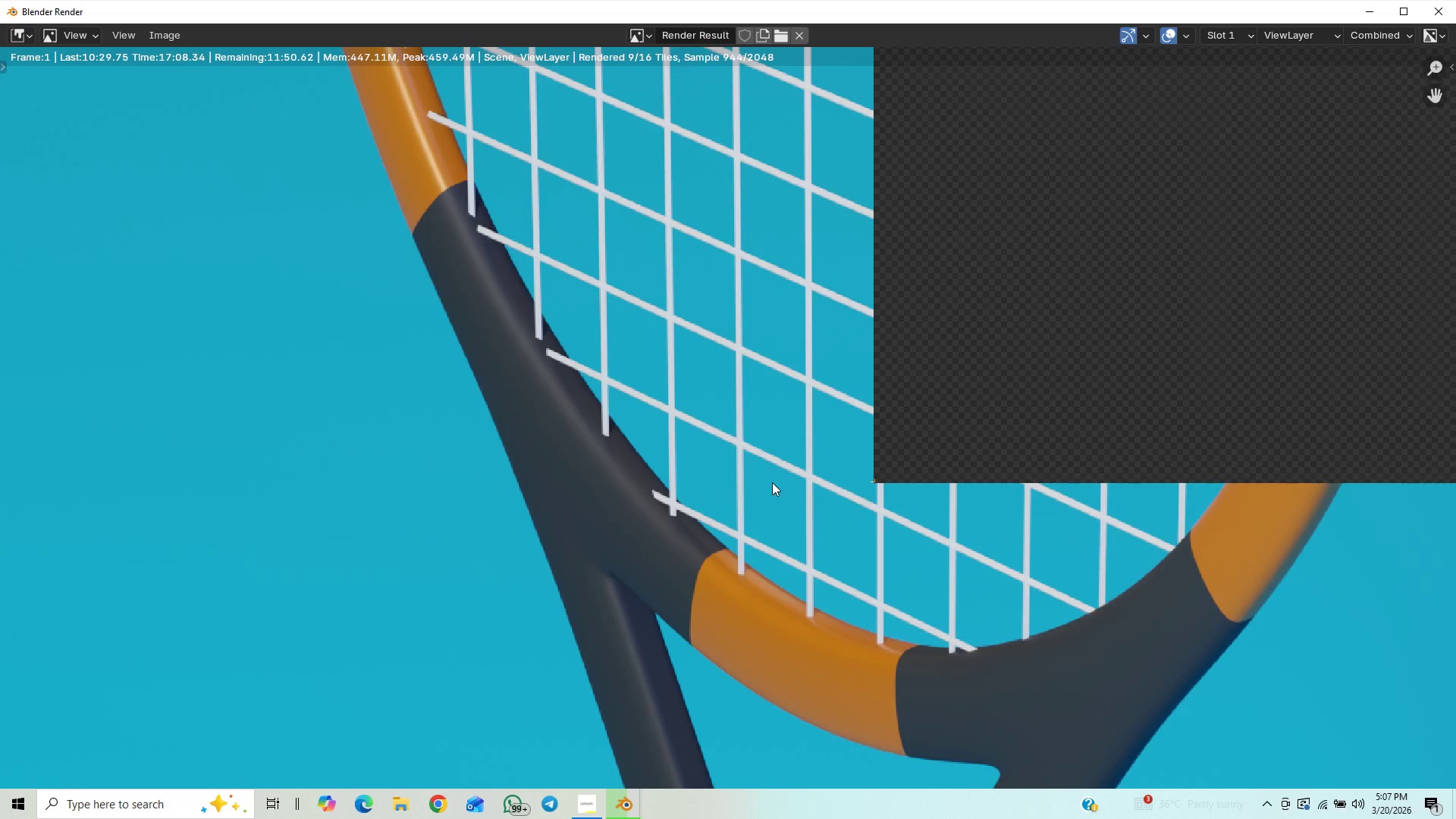 
scroll: coordinate [750, 471], scroll_direction: down, amount: 13.0
 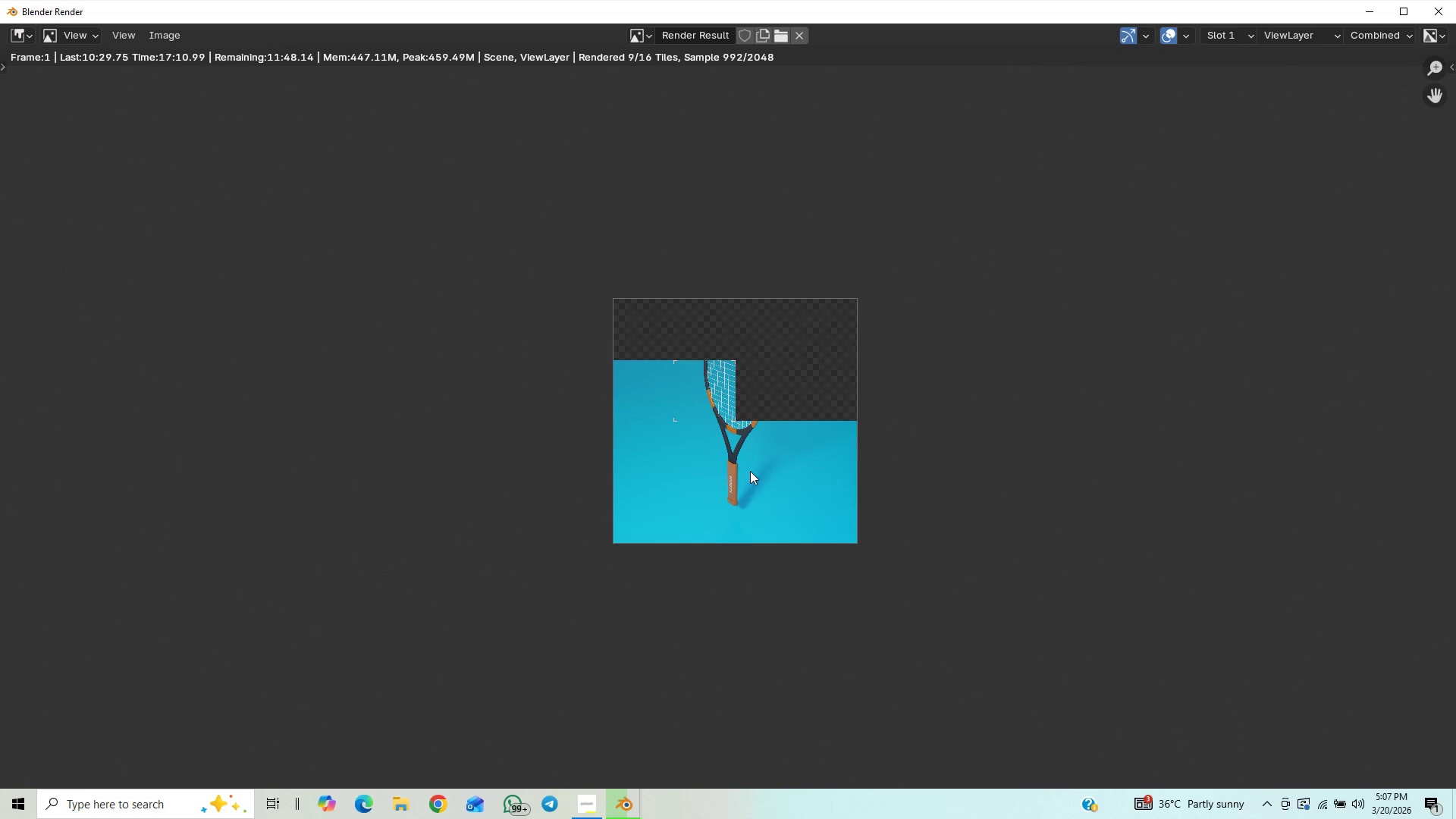 
scroll: coordinate [739, 485], scroll_direction: up, amount: 11.0
 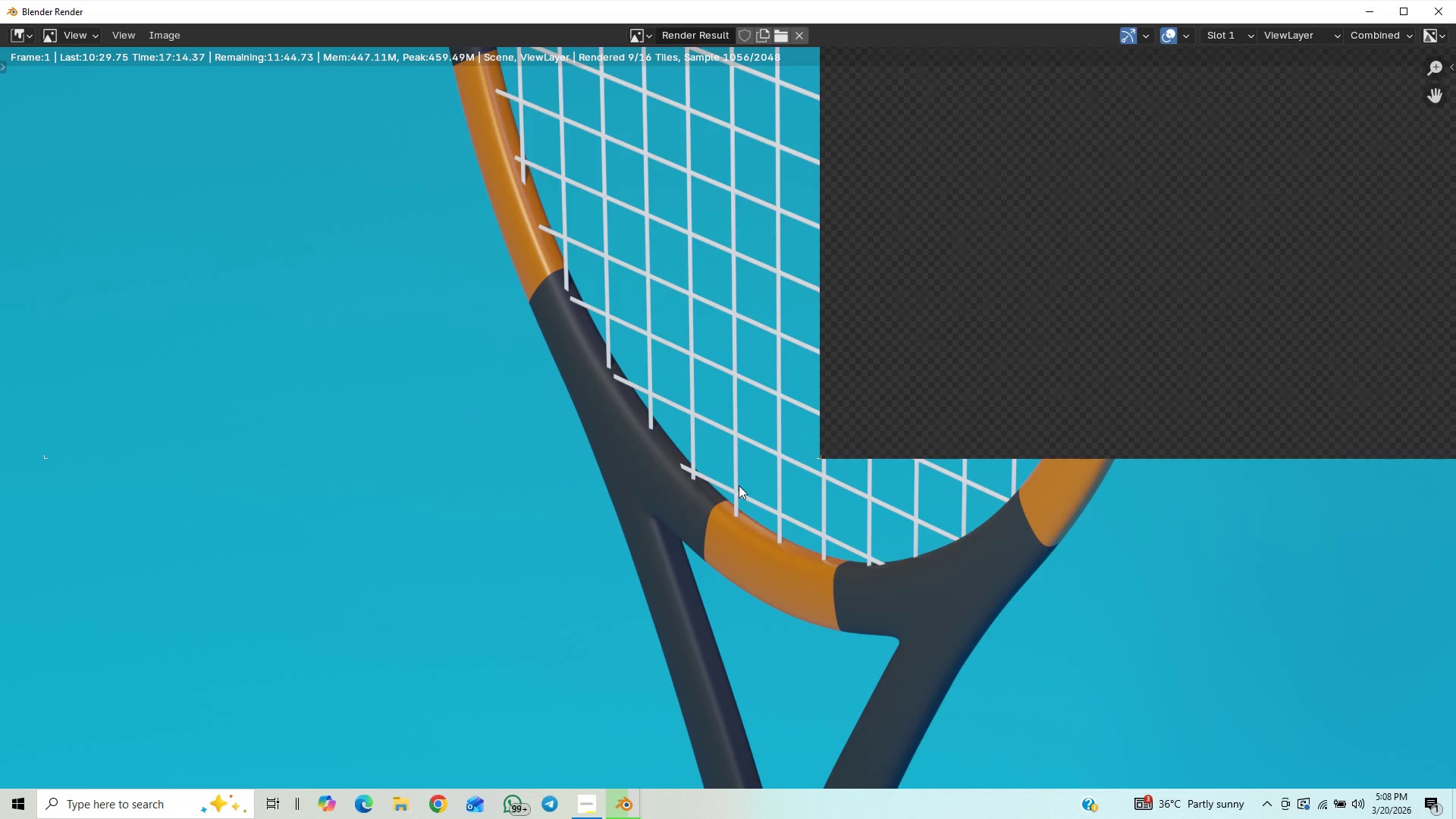 
scroll: coordinate [685, 434], scroll_direction: down, amount: 6.0
 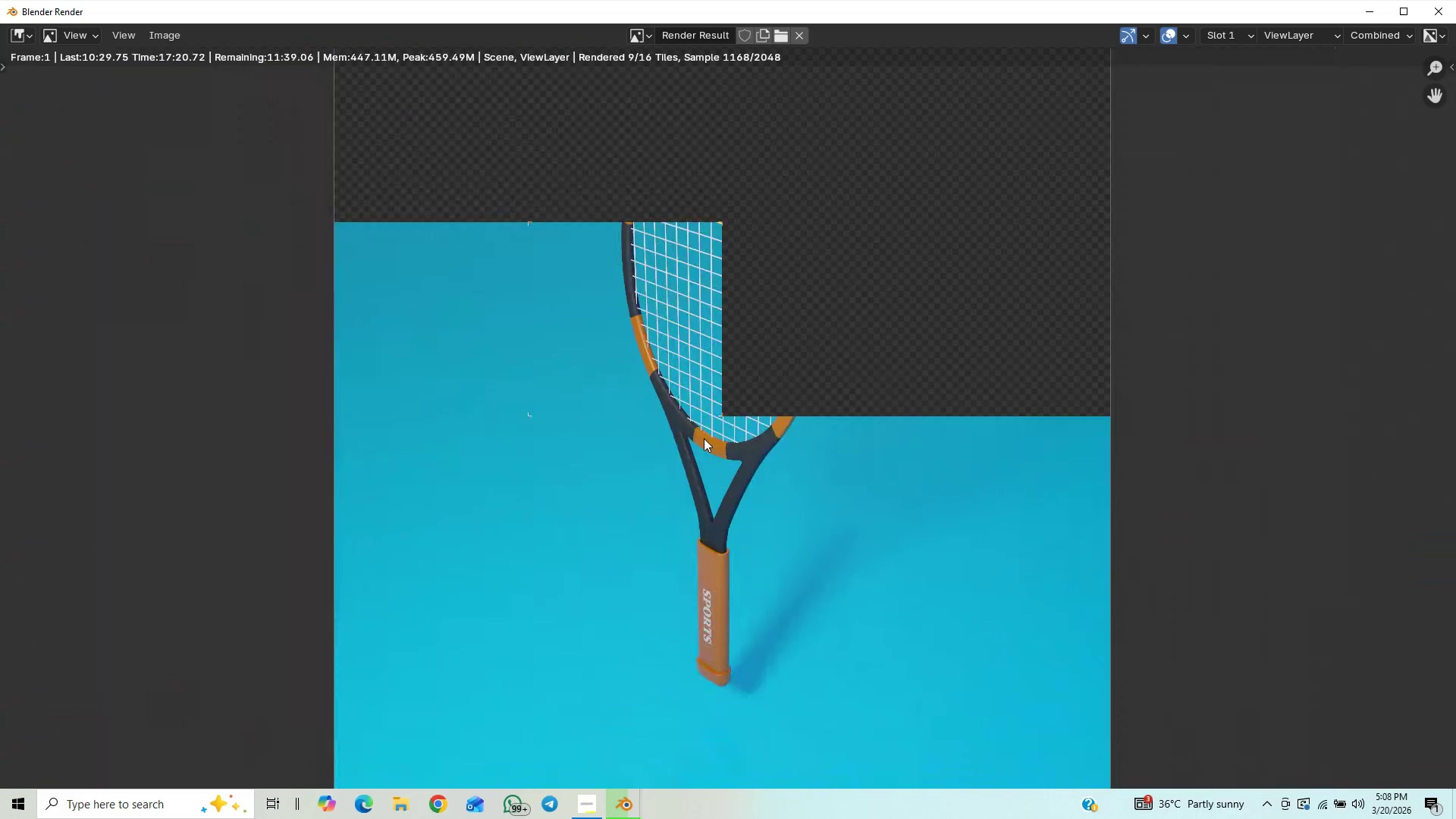 
scroll: coordinate [704, 438], scroll_direction: up, amount: 13.0
 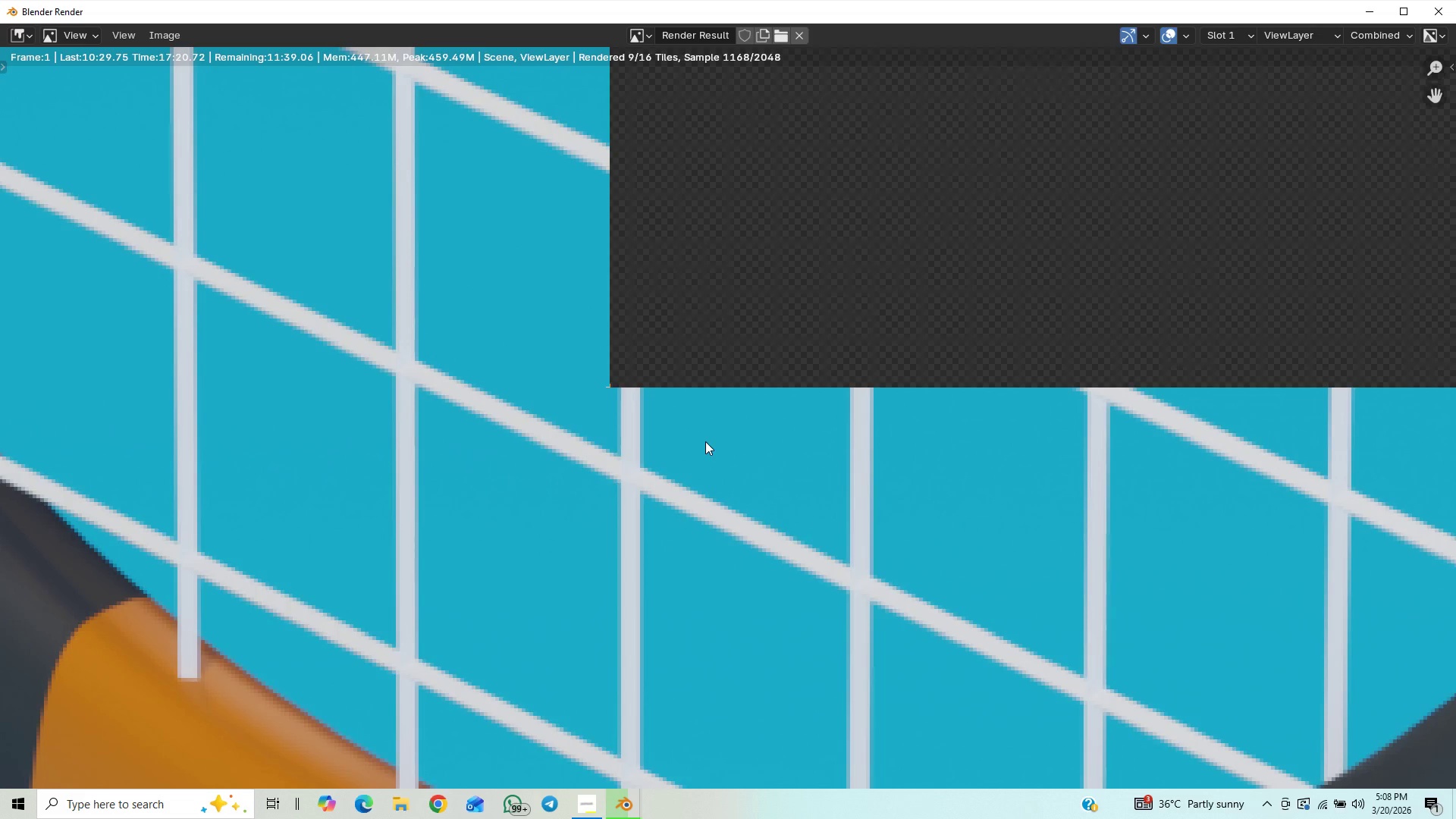 
scroll: coordinate [706, 441], scroll_direction: down, amount: 13.0
 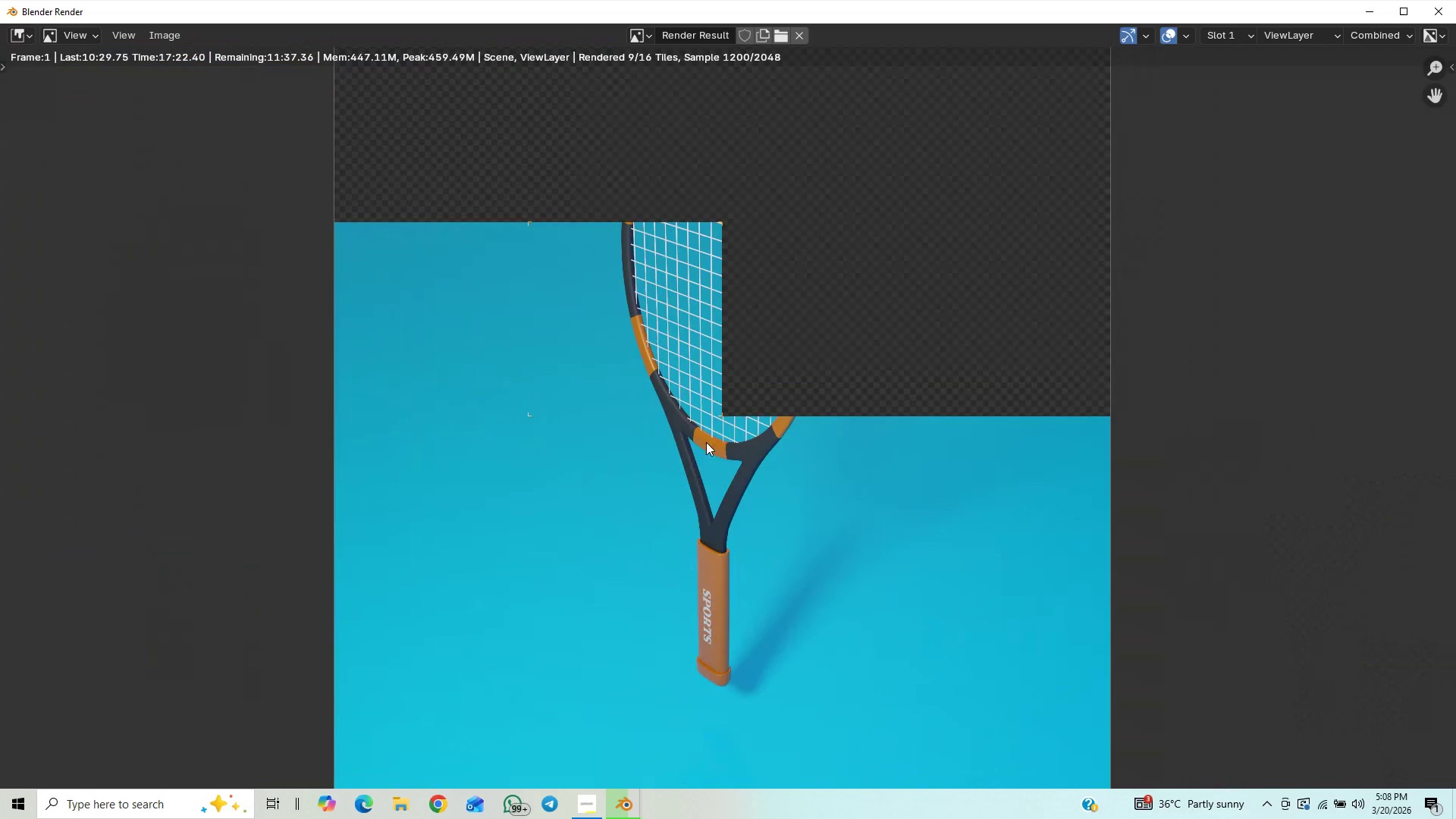 
scroll: coordinate [705, 449], scroll_direction: up, amount: 8.0
 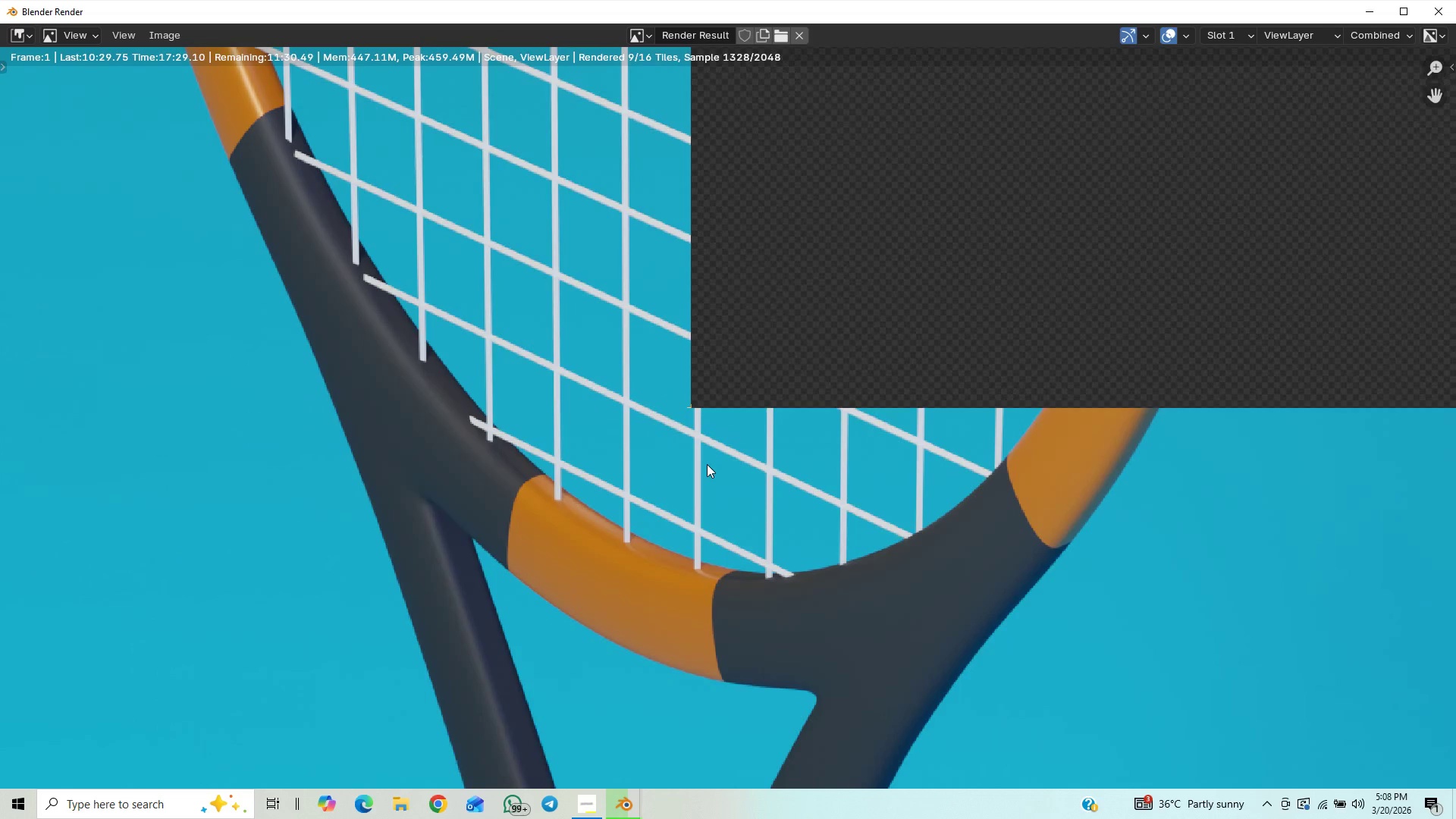 
wait(5.54)
 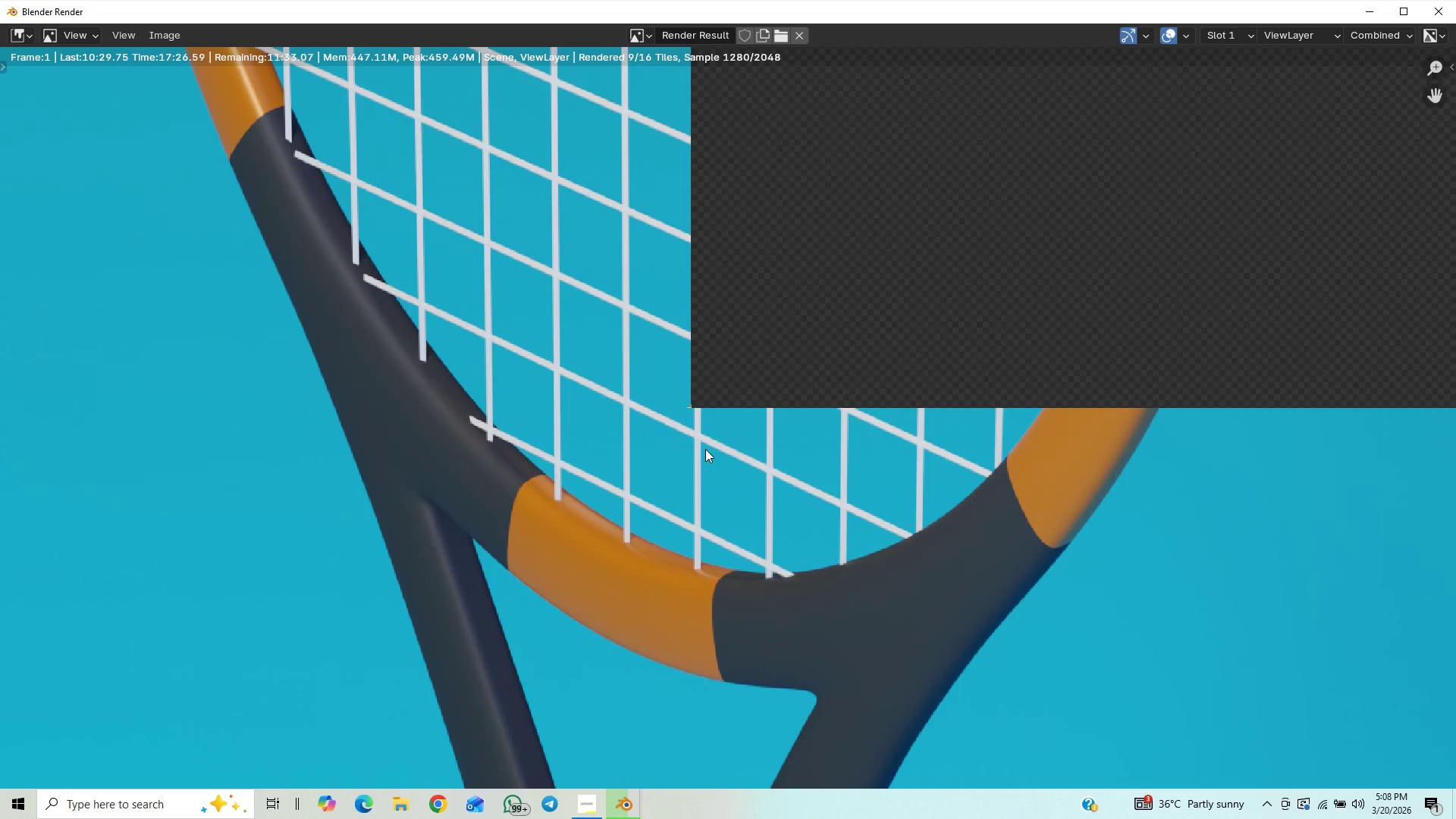 
scroll: coordinate [706, 466], scroll_direction: down, amount: 5.0
 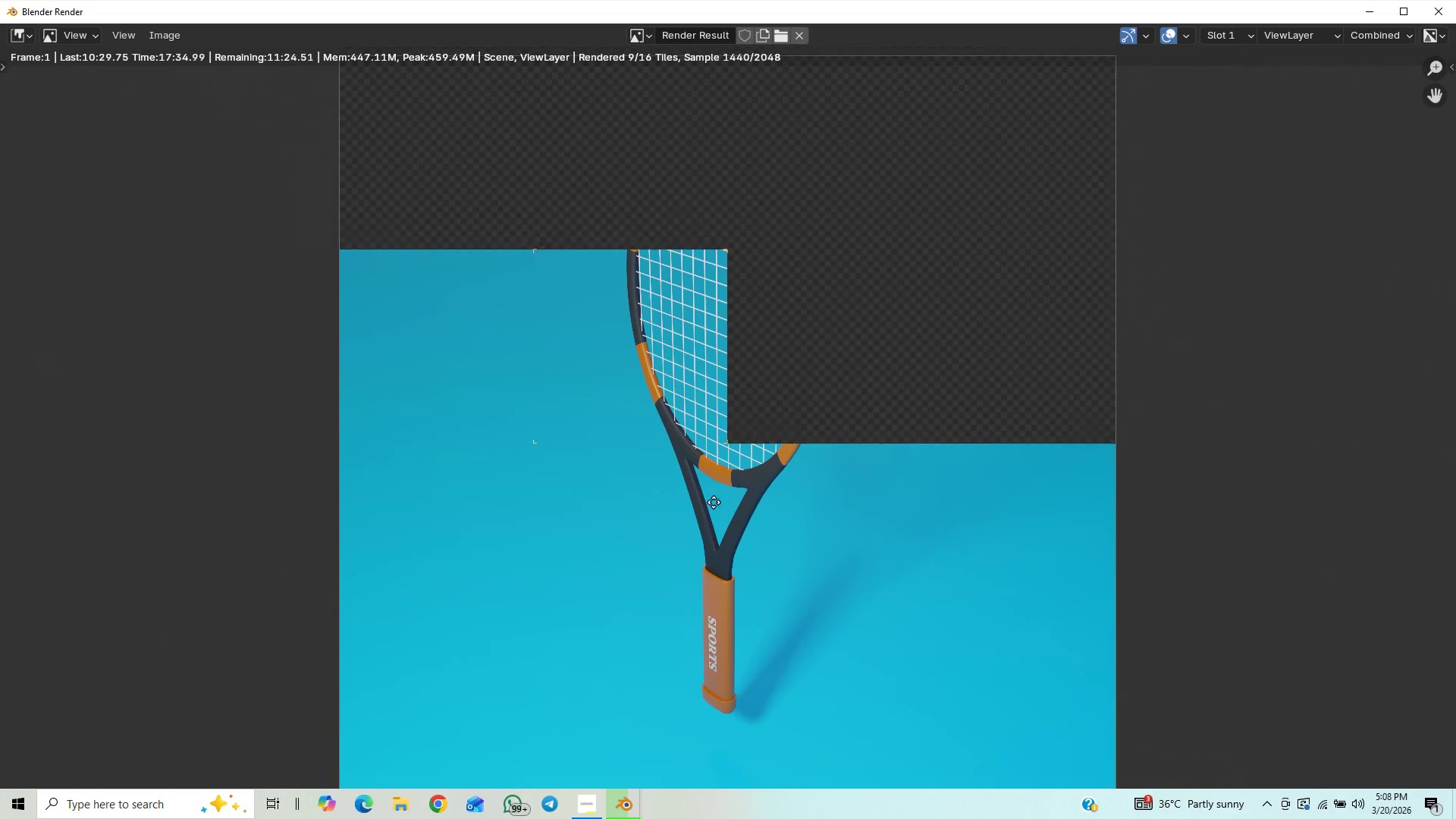 
middle_click([715, 506])
 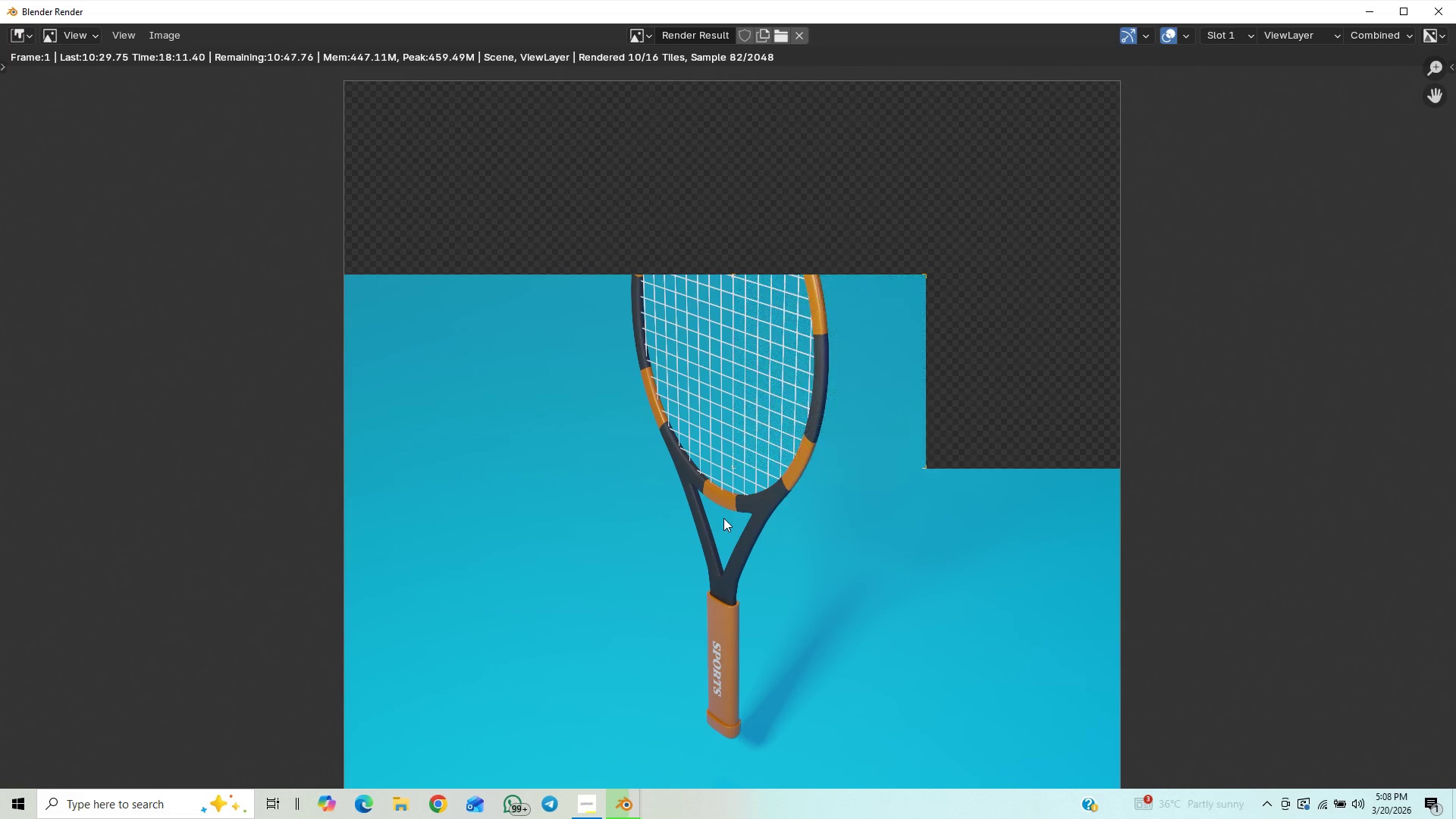 
wait(41.06)
 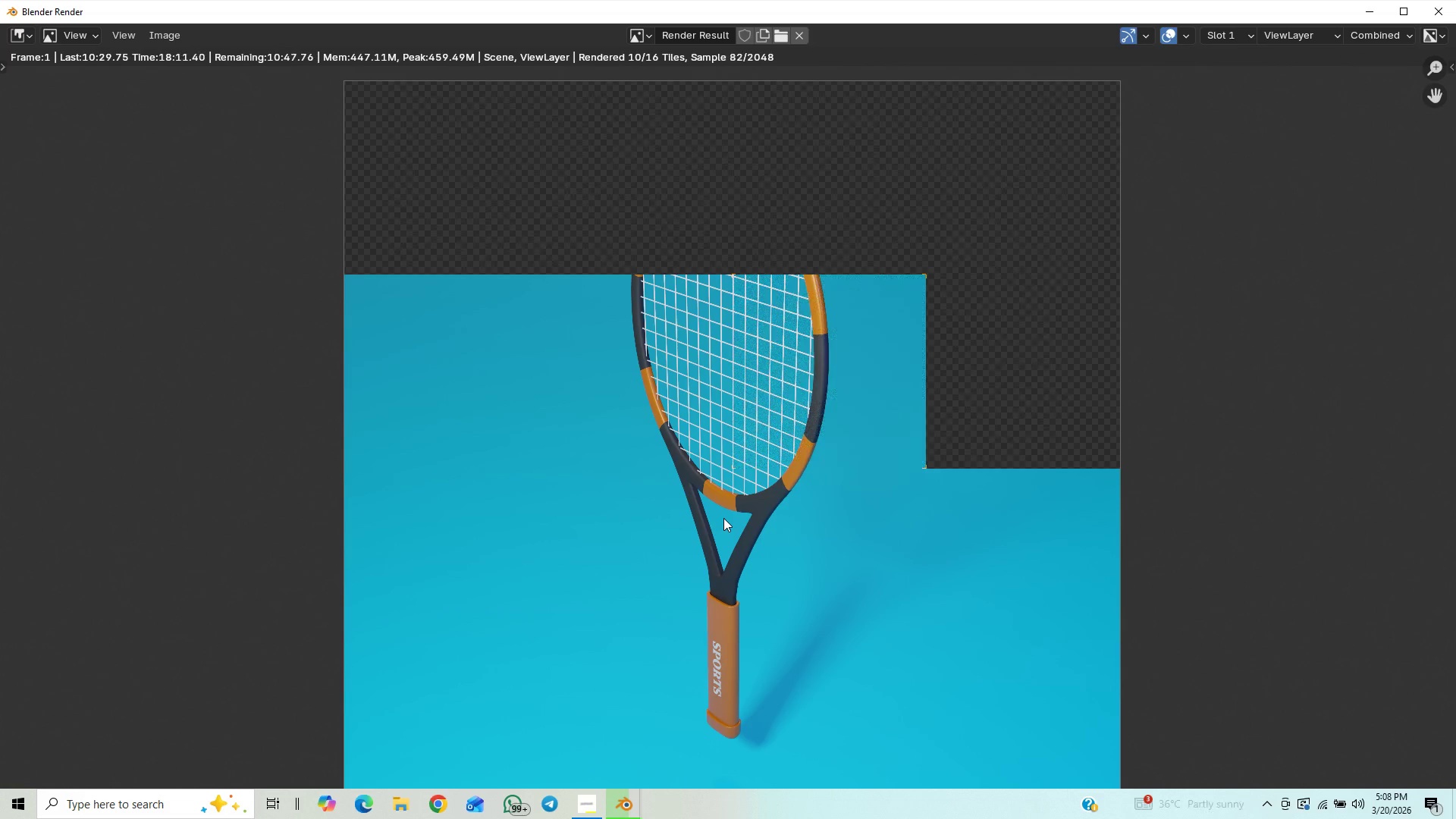 
scroll: coordinate [726, 526], scroll_direction: up, amount: 11.0
 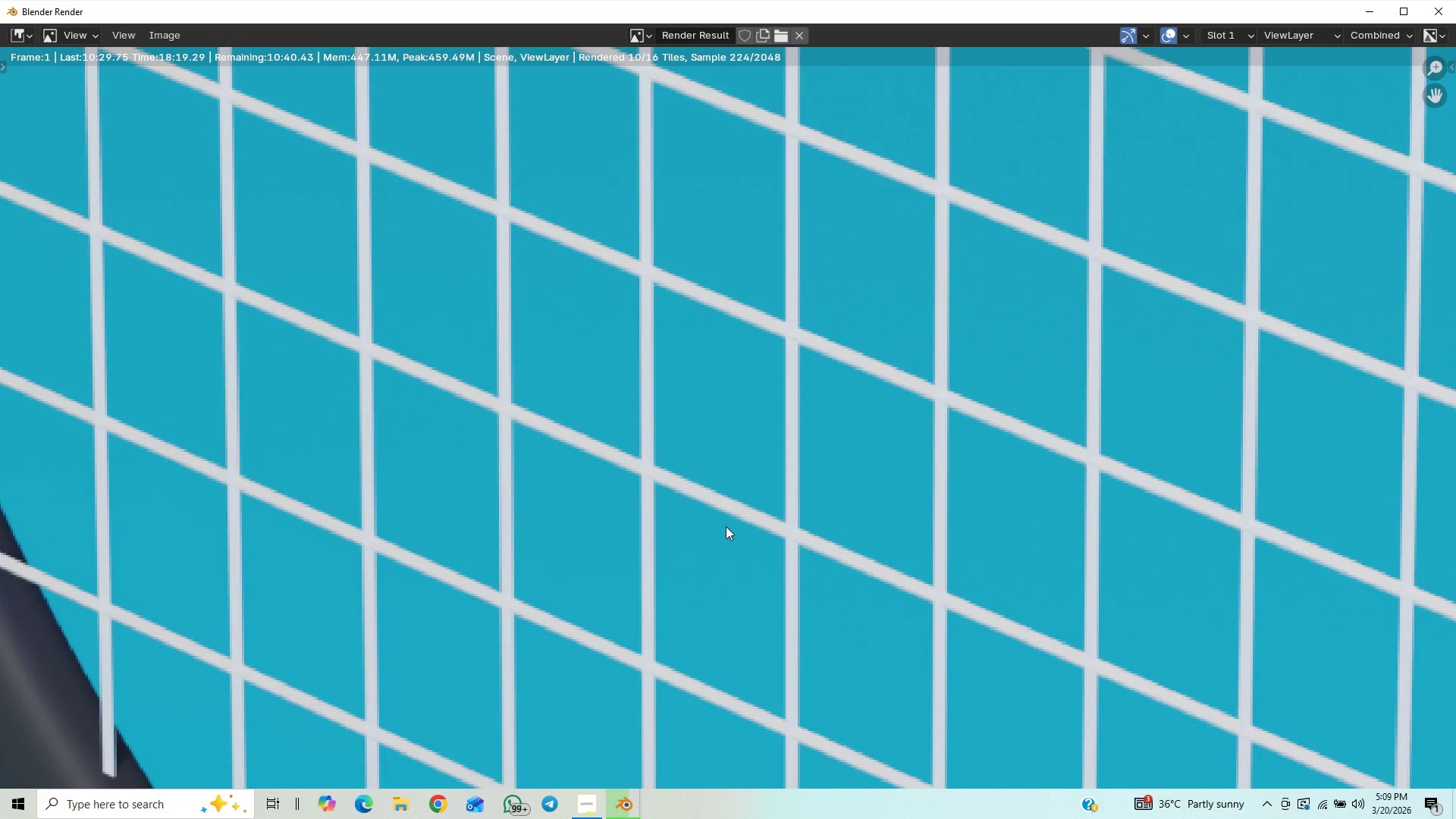 
scroll: coordinate [732, 475], scroll_direction: down, amount: 11.0
 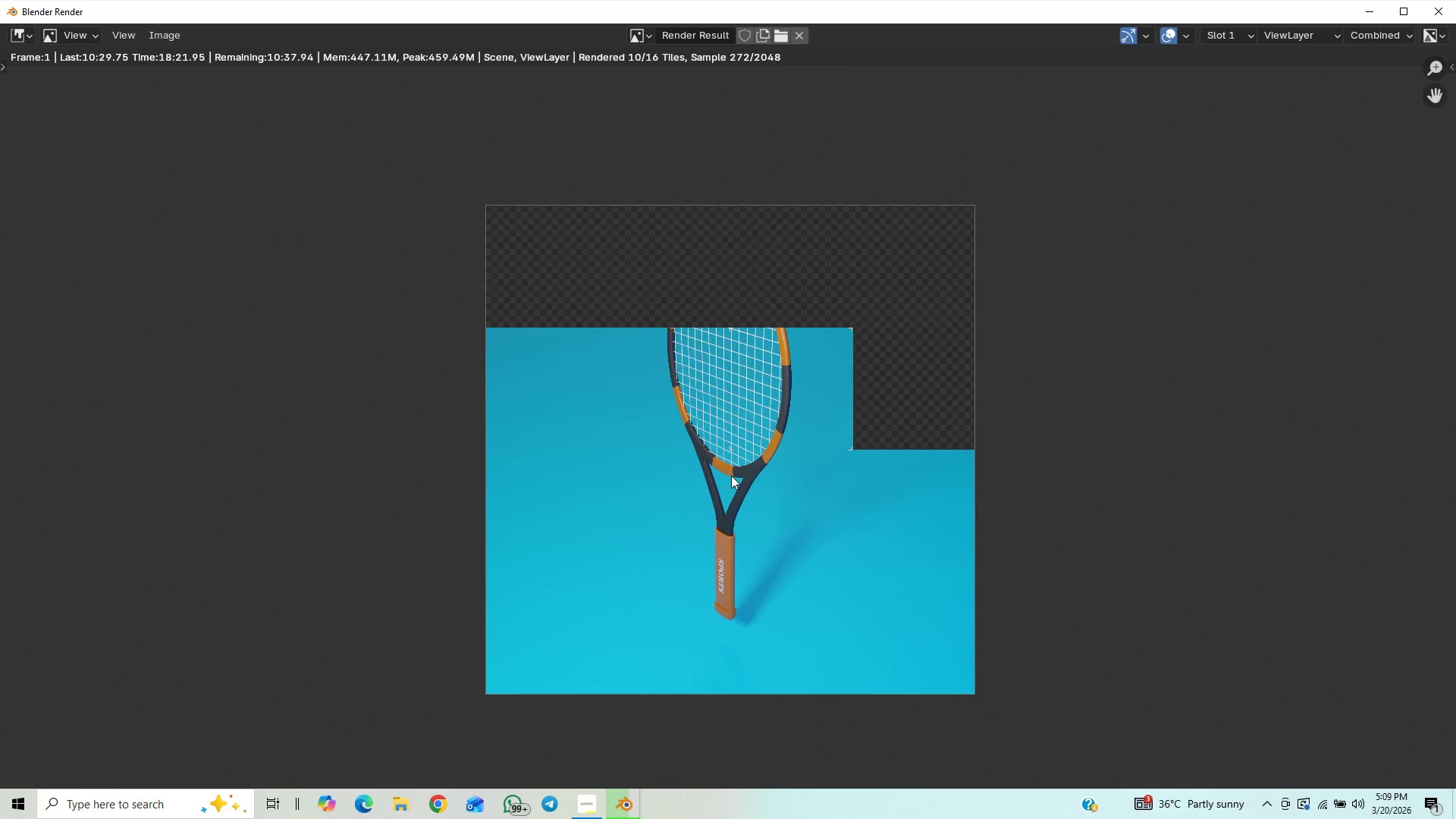 
scroll: coordinate [731, 475], scroll_direction: up, amount: 9.0
 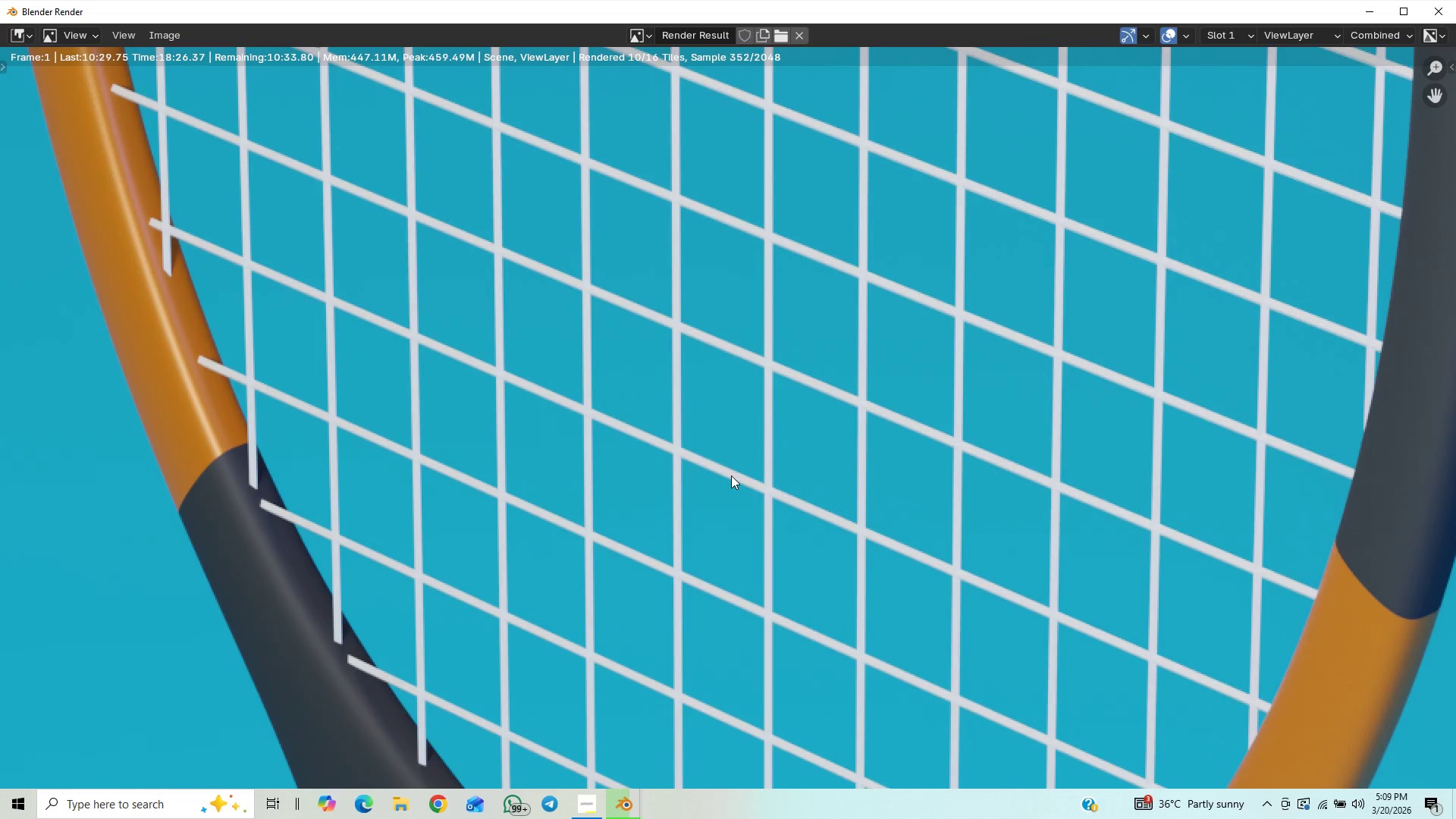 
scroll: coordinate [732, 467], scroll_direction: down, amount: 2.0
 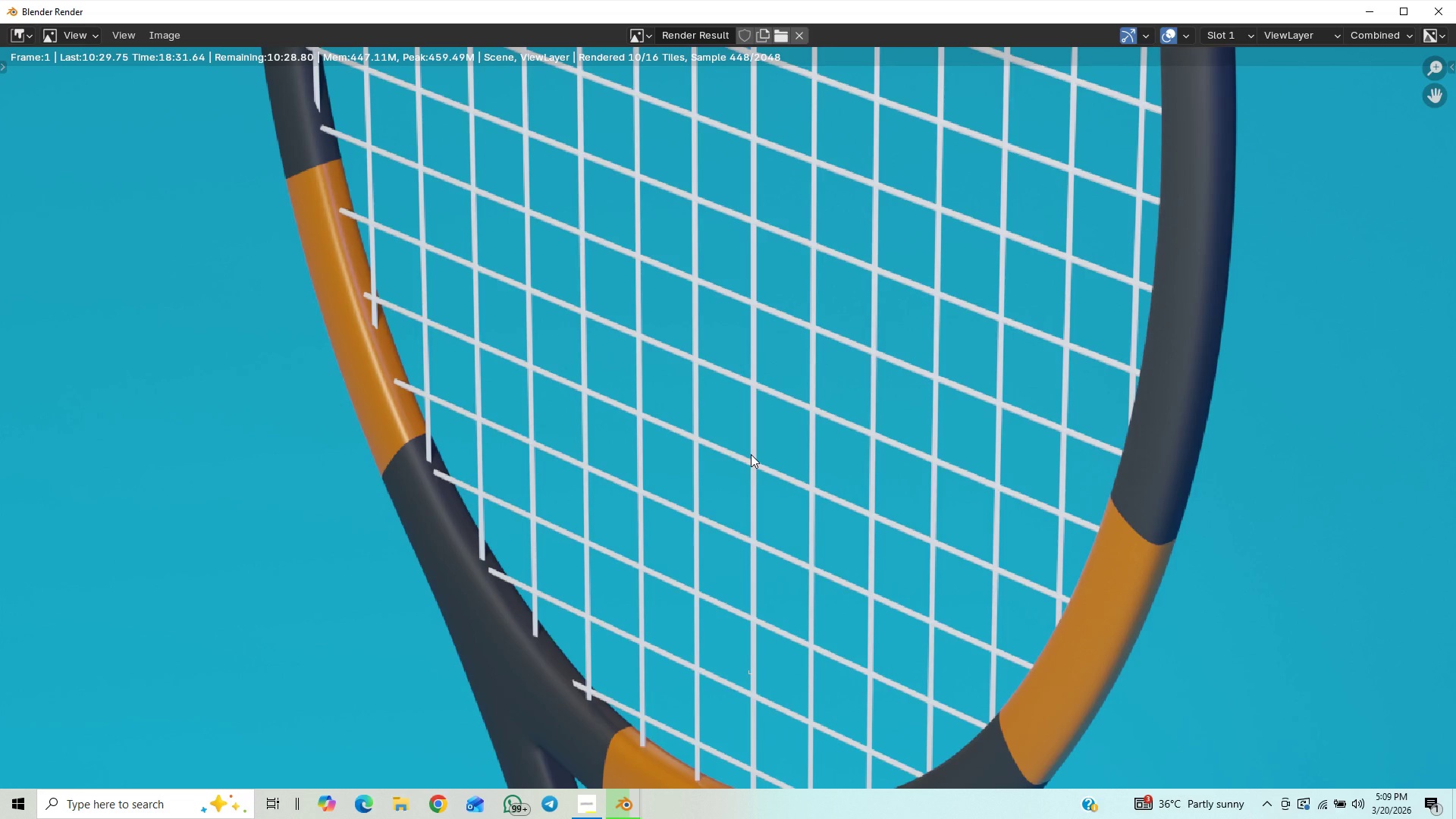 
wait(5.46)
 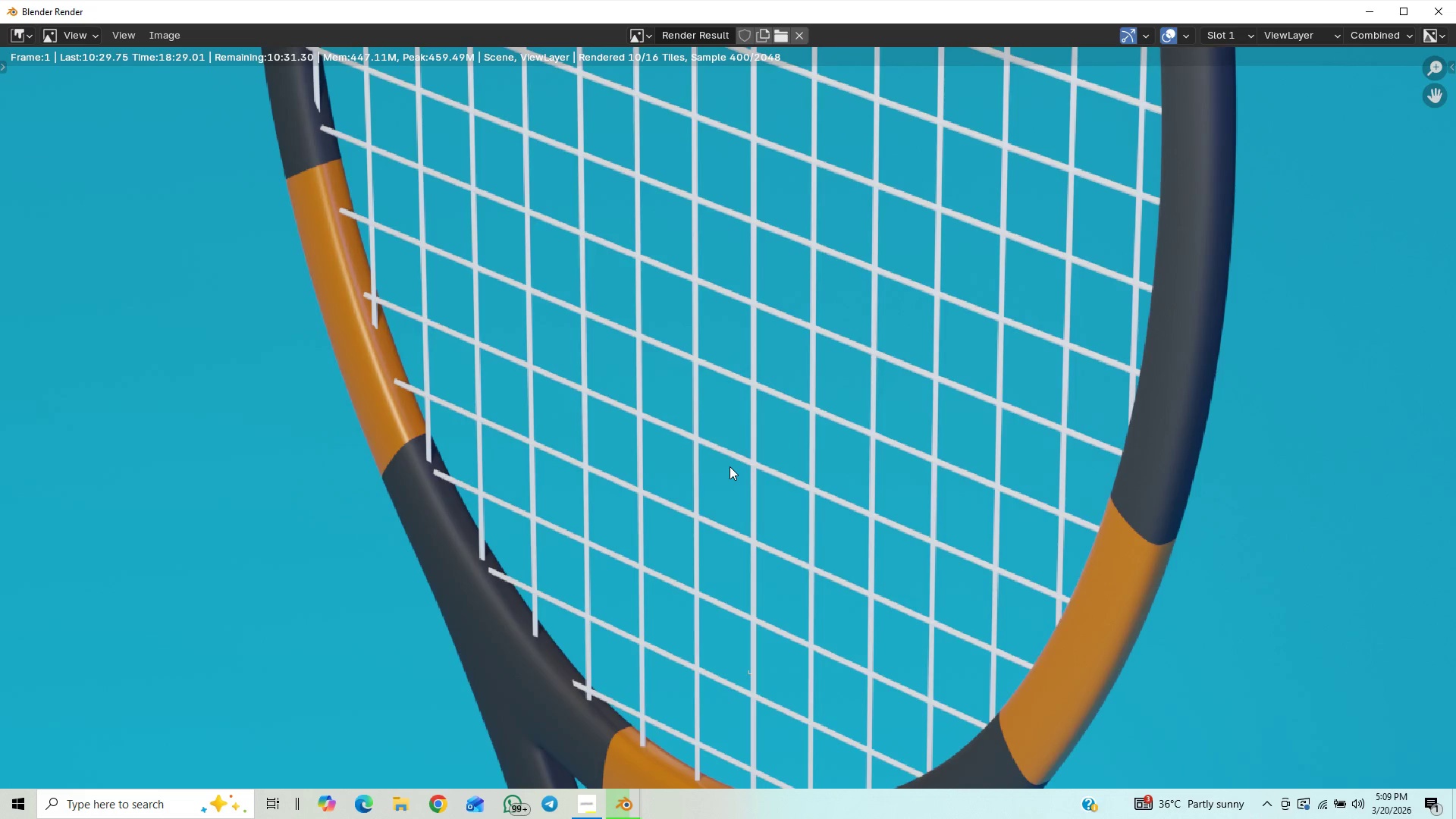 
scroll: coordinate [751, 454], scroll_direction: down, amount: 1.0
 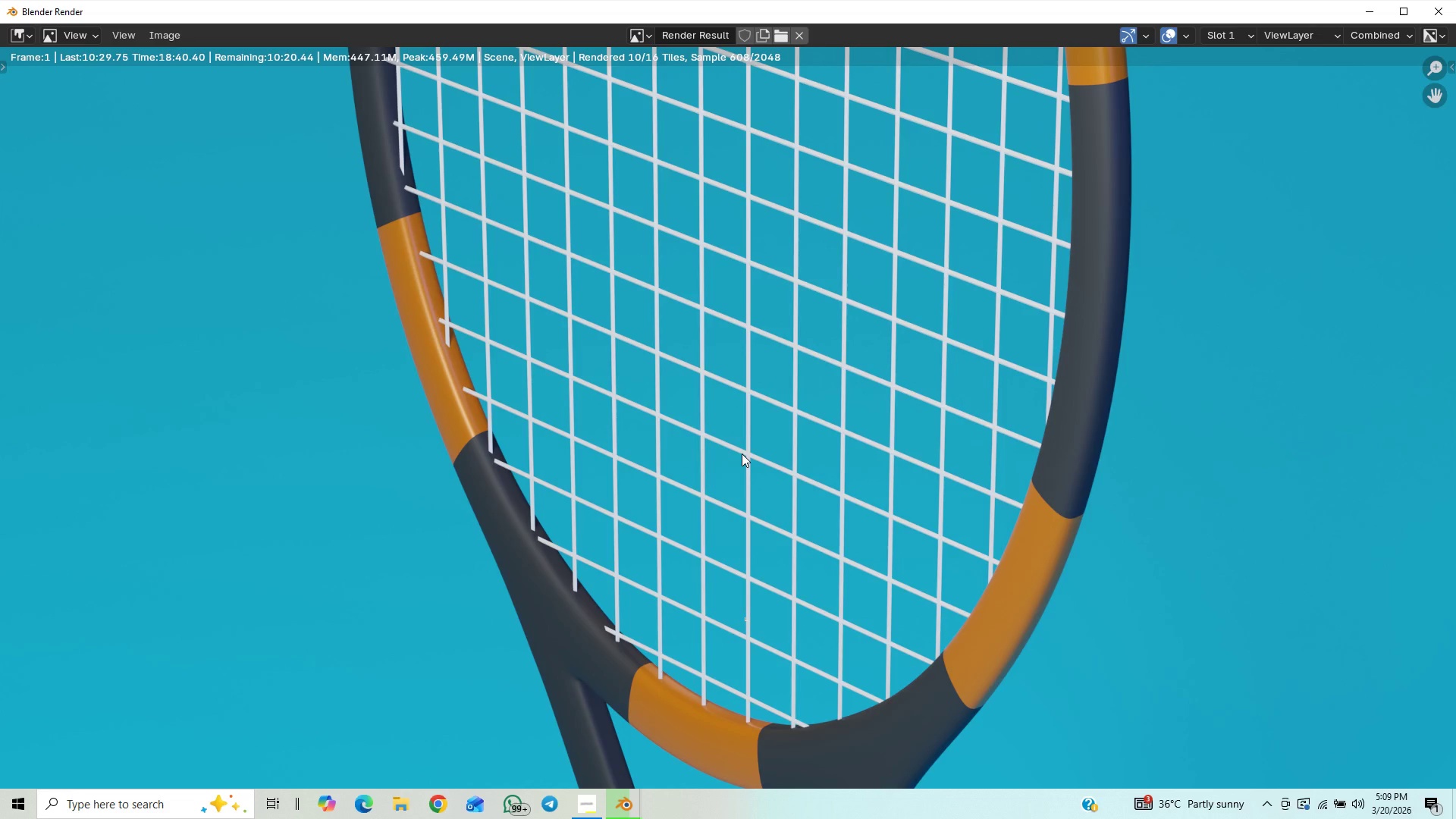 
wait(11.53)
 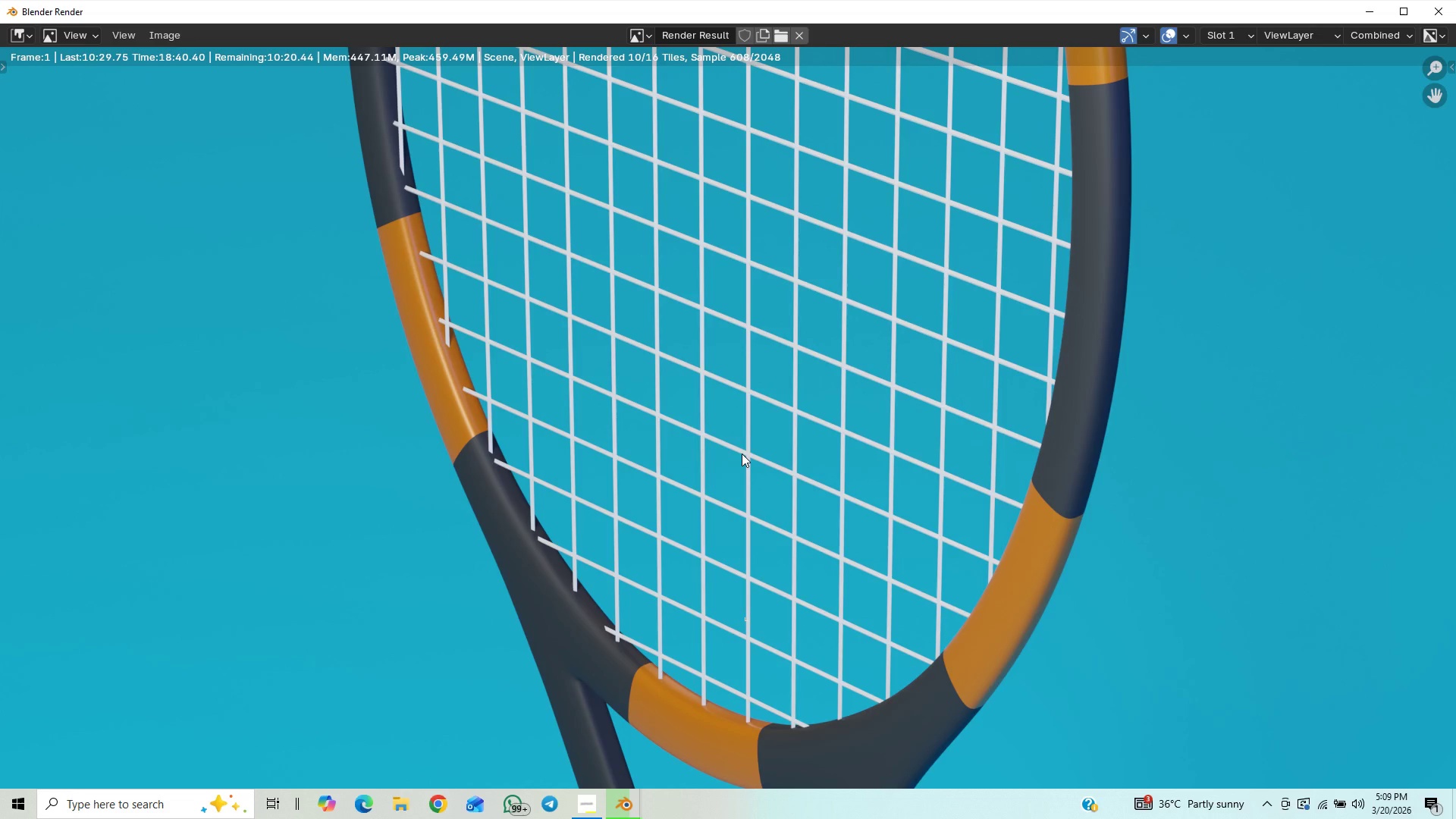 
scroll: coordinate [792, 449], scroll_direction: down, amount: 6.0
 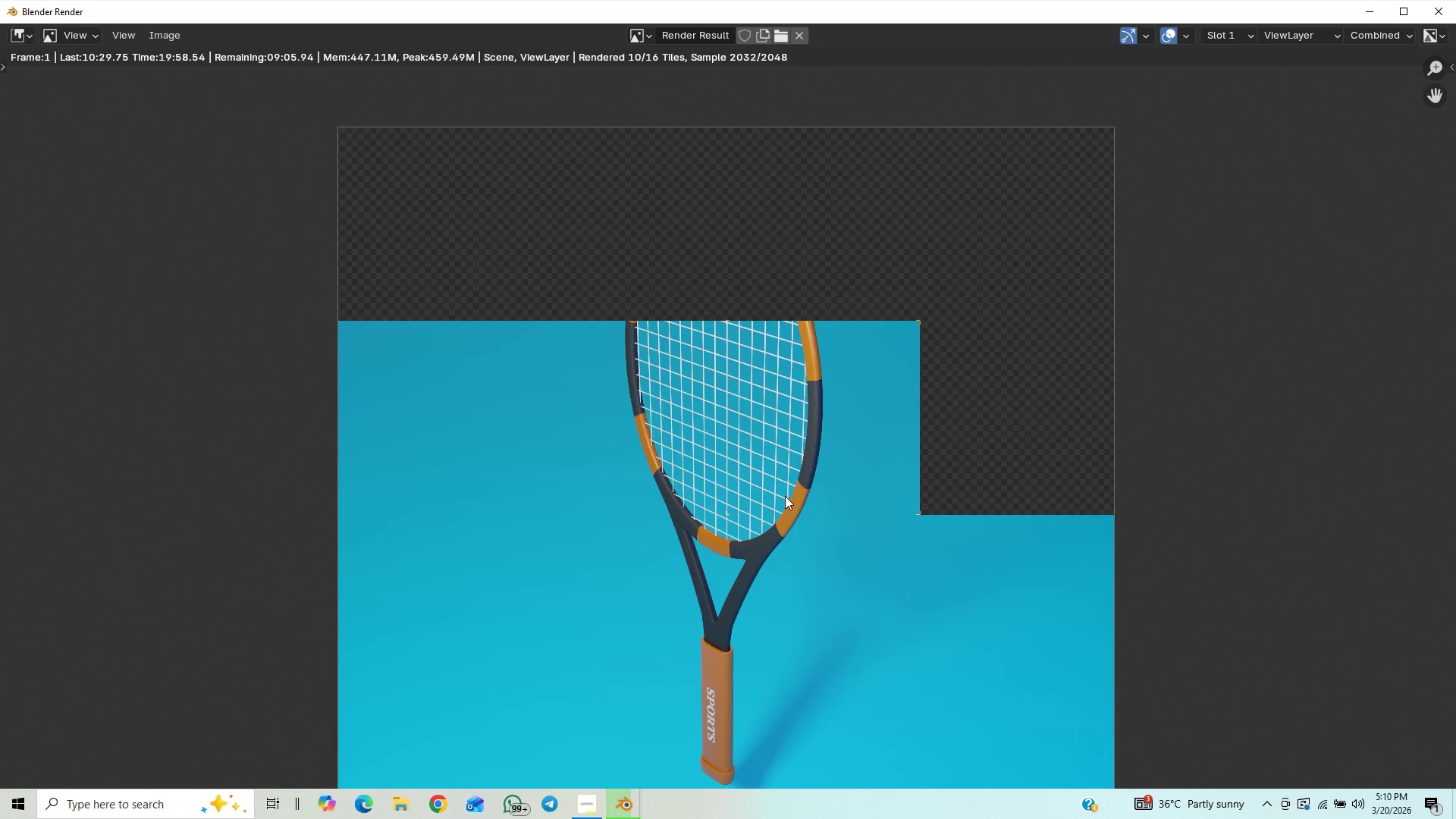 
wait(77.52)
 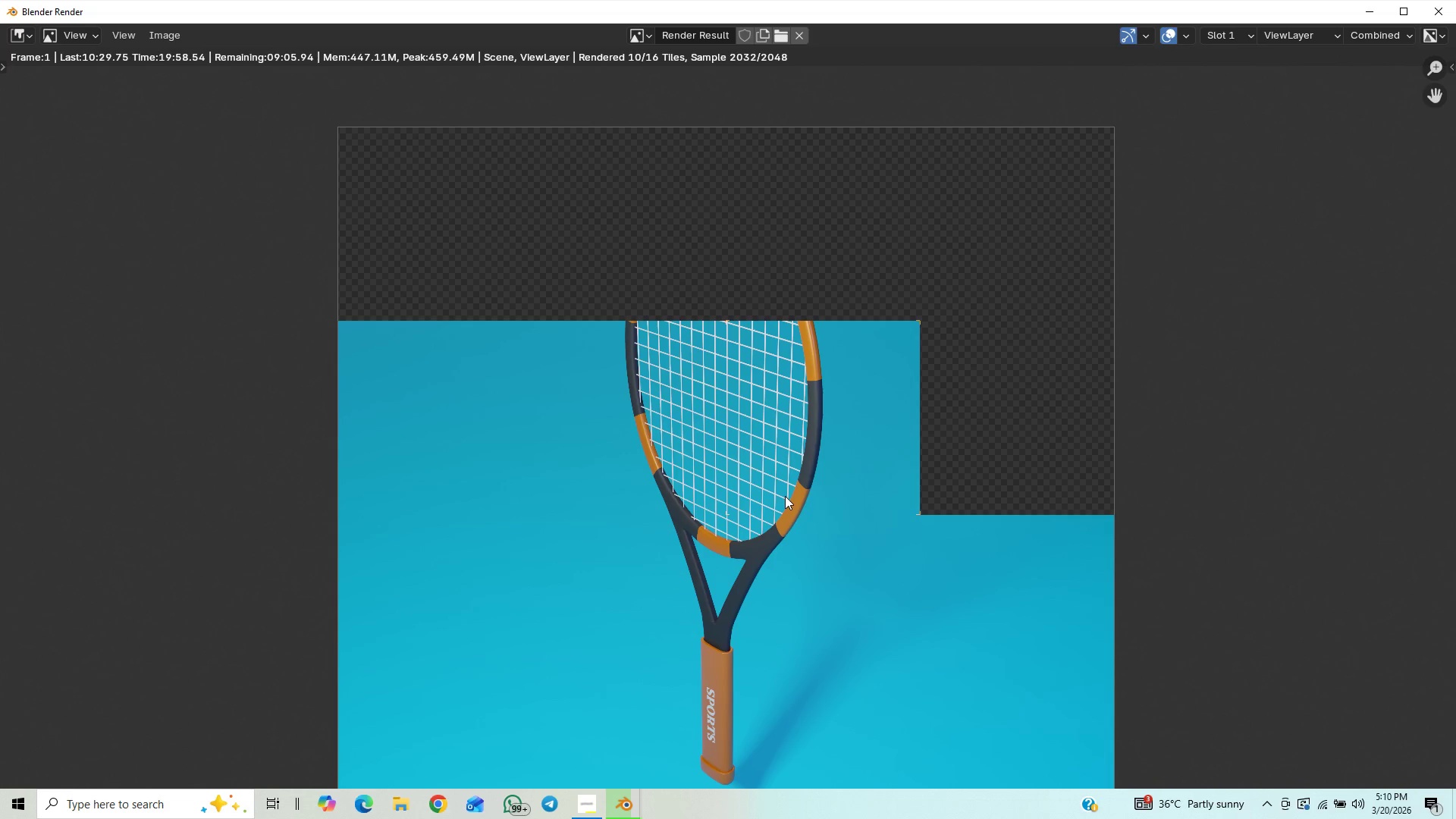 
middle_click([798, 480])
 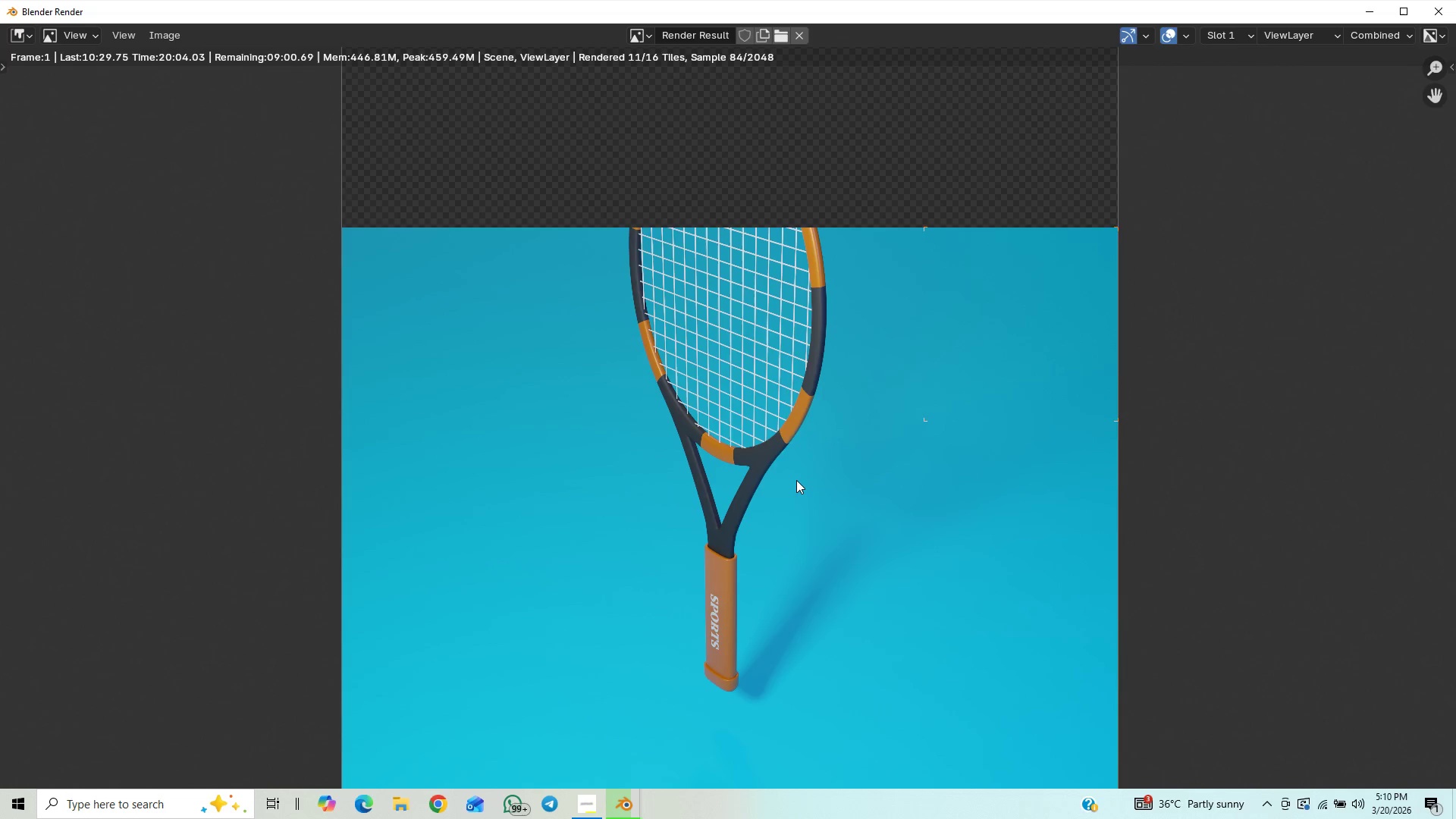 
scroll: coordinate [796, 480], scroll_direction: up, amount: 14.0
 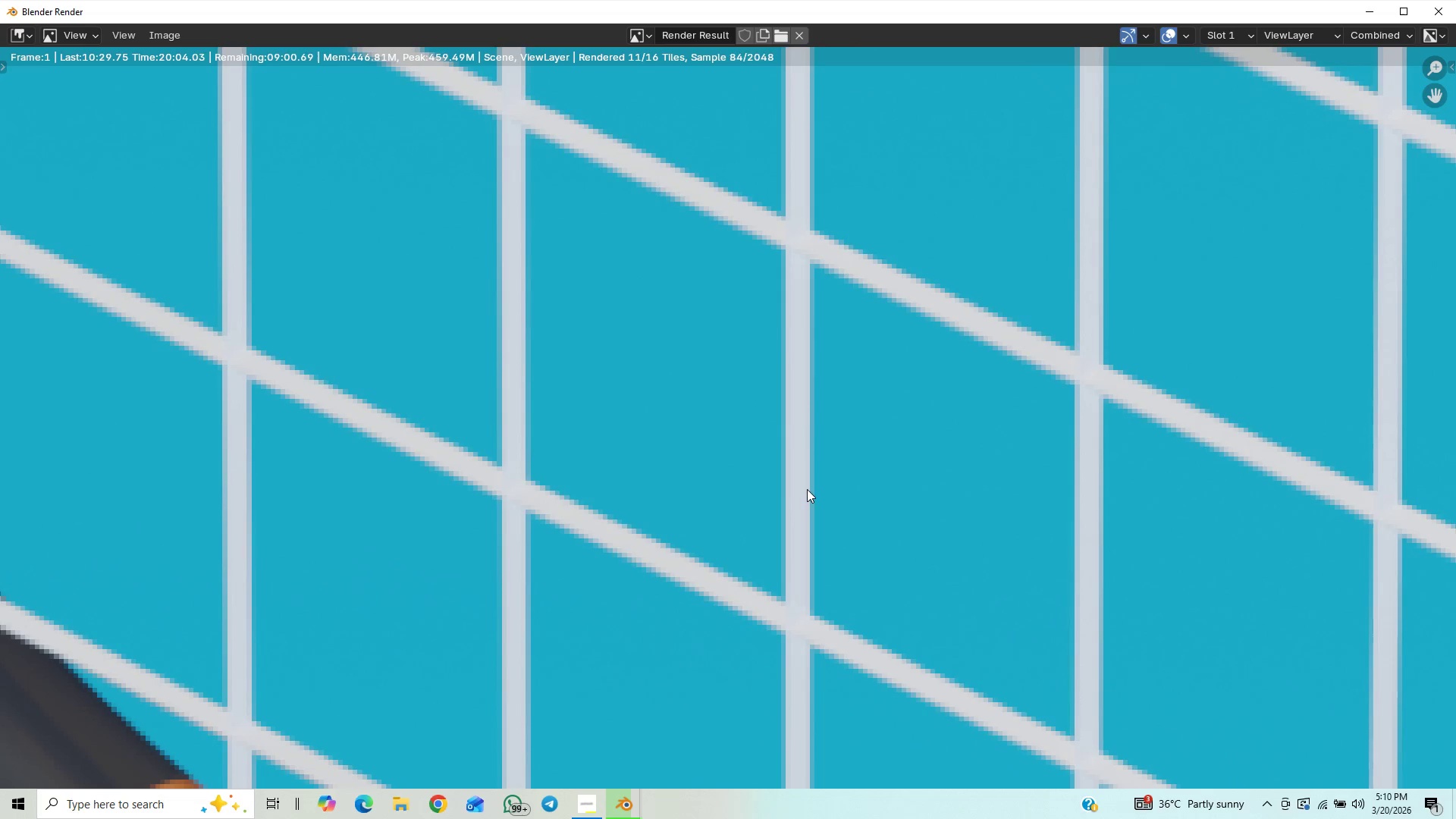 
scroll: coordinate [807, 469], scroll_direction: down, amount: 12.0
 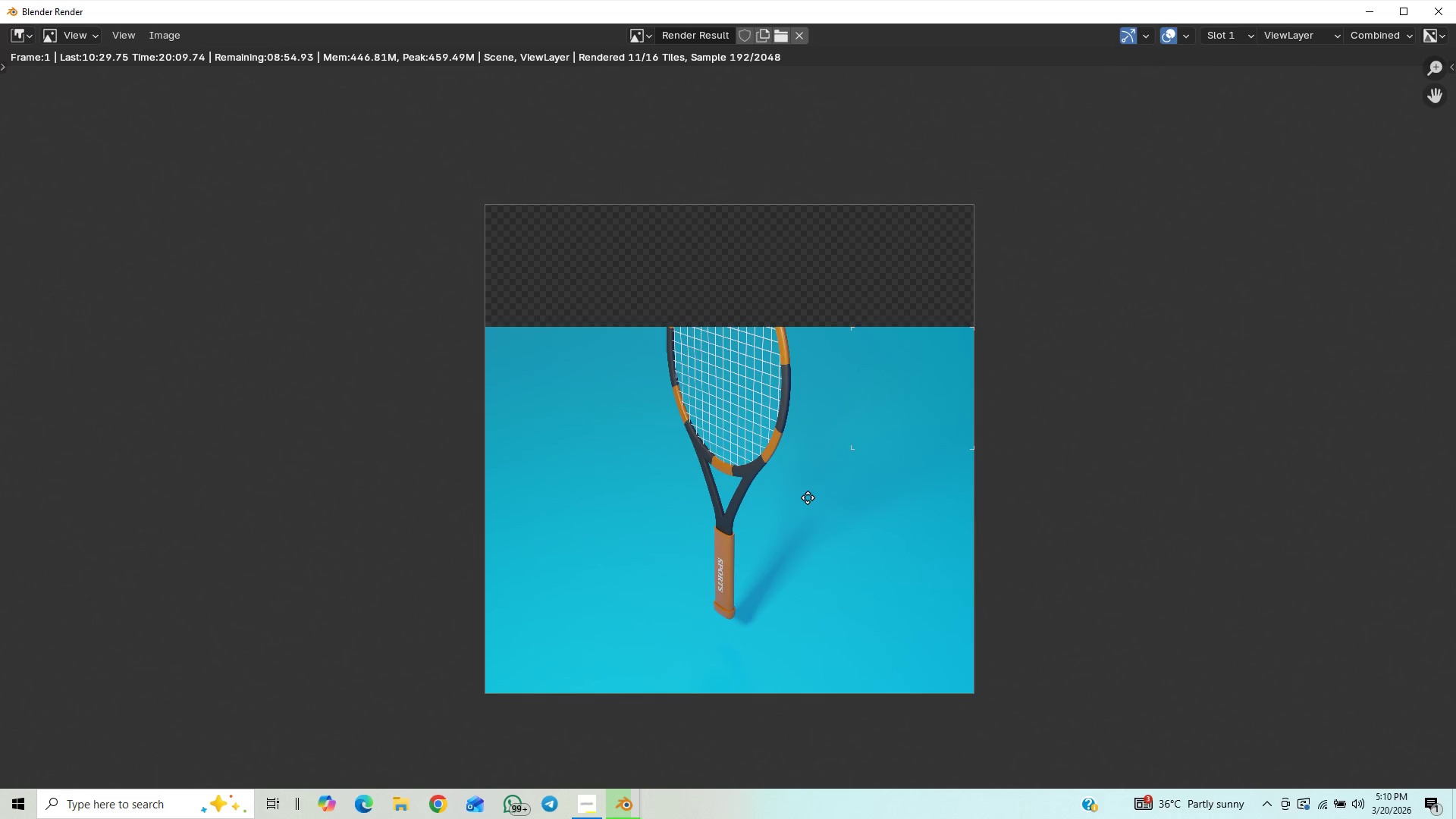 
scroll: coordinate [795, 490], scroll_direction: up, amount: 2.0
 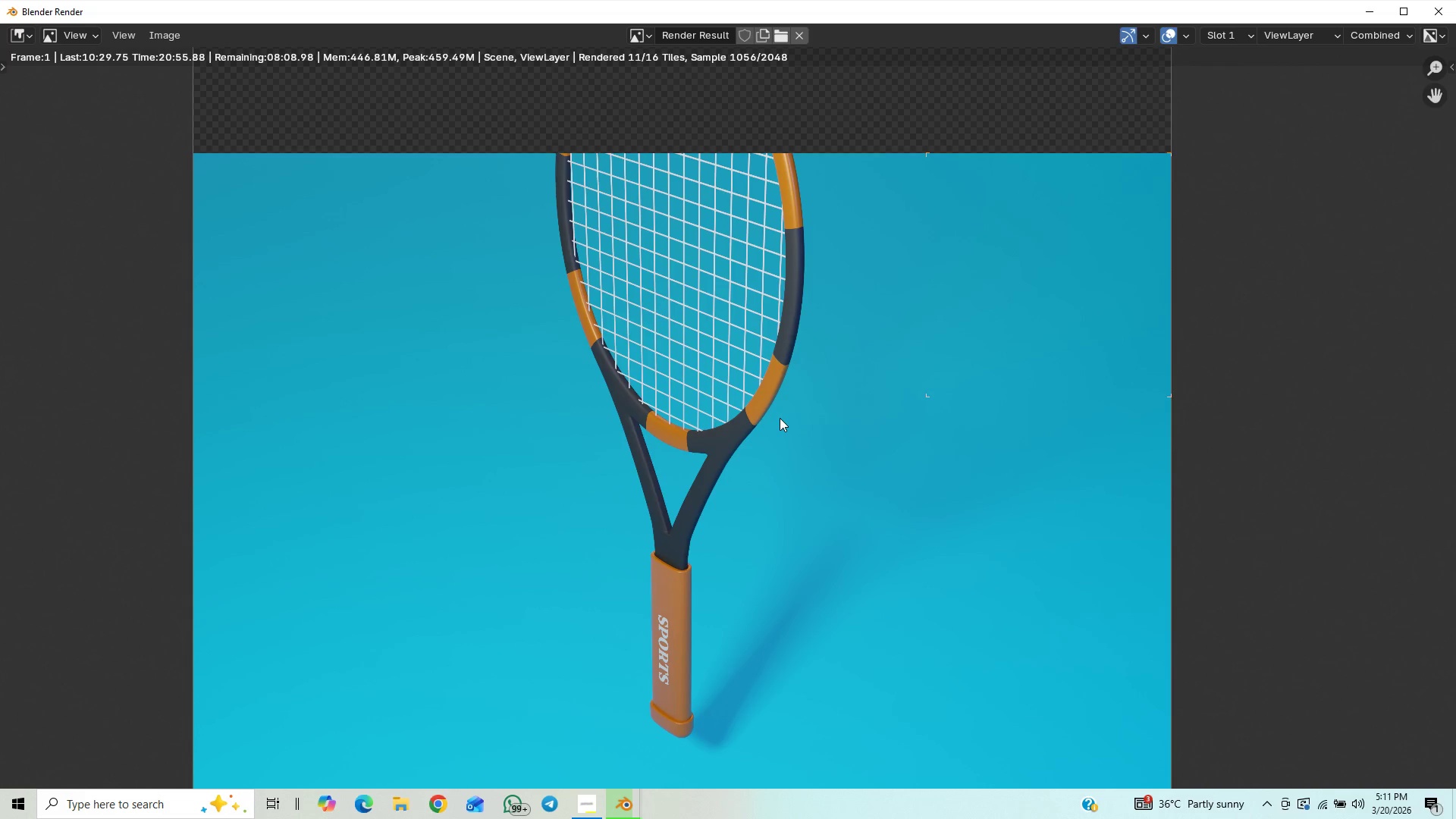 
wait(49.25)
 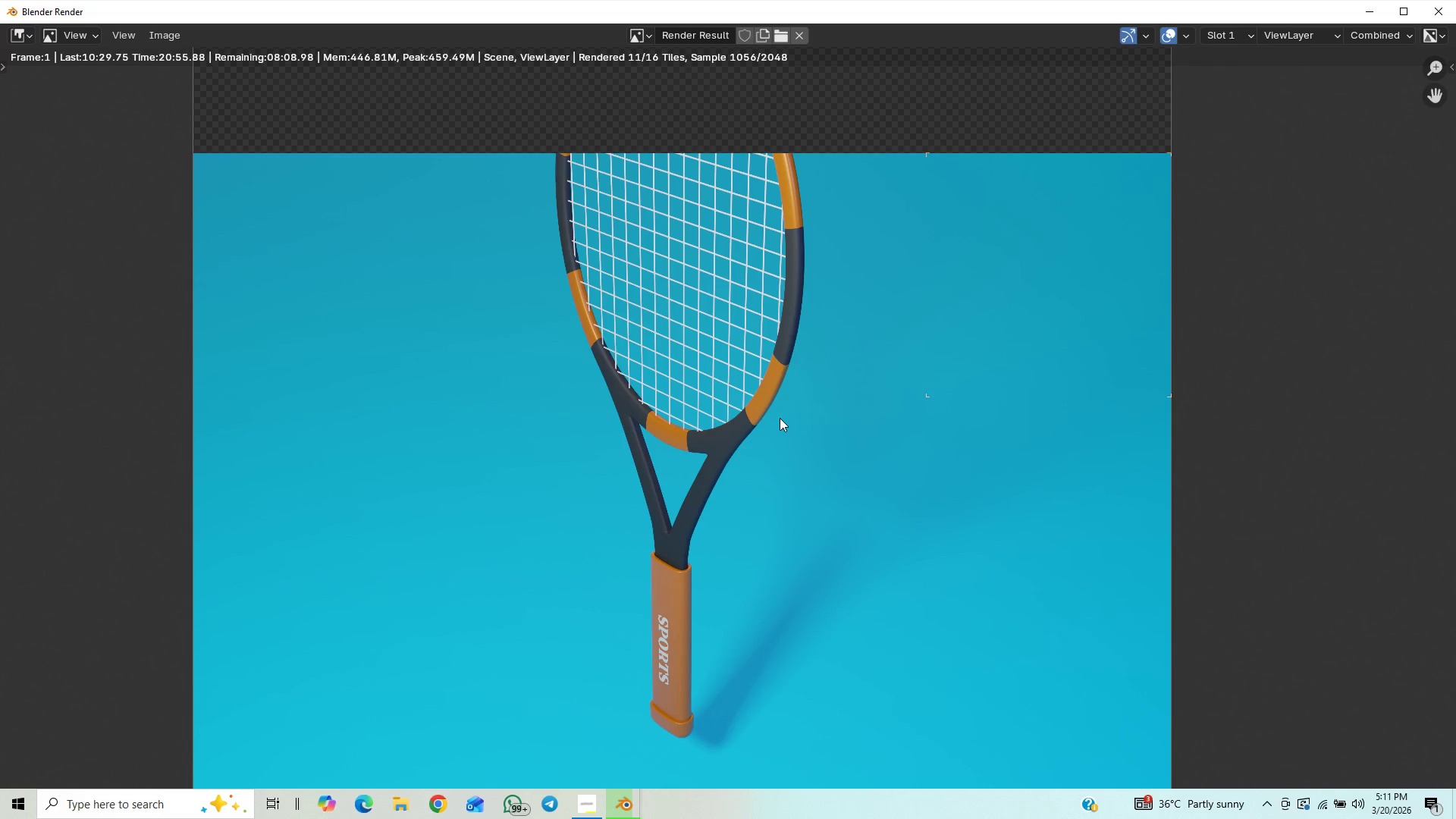 
left_click([589, 810])